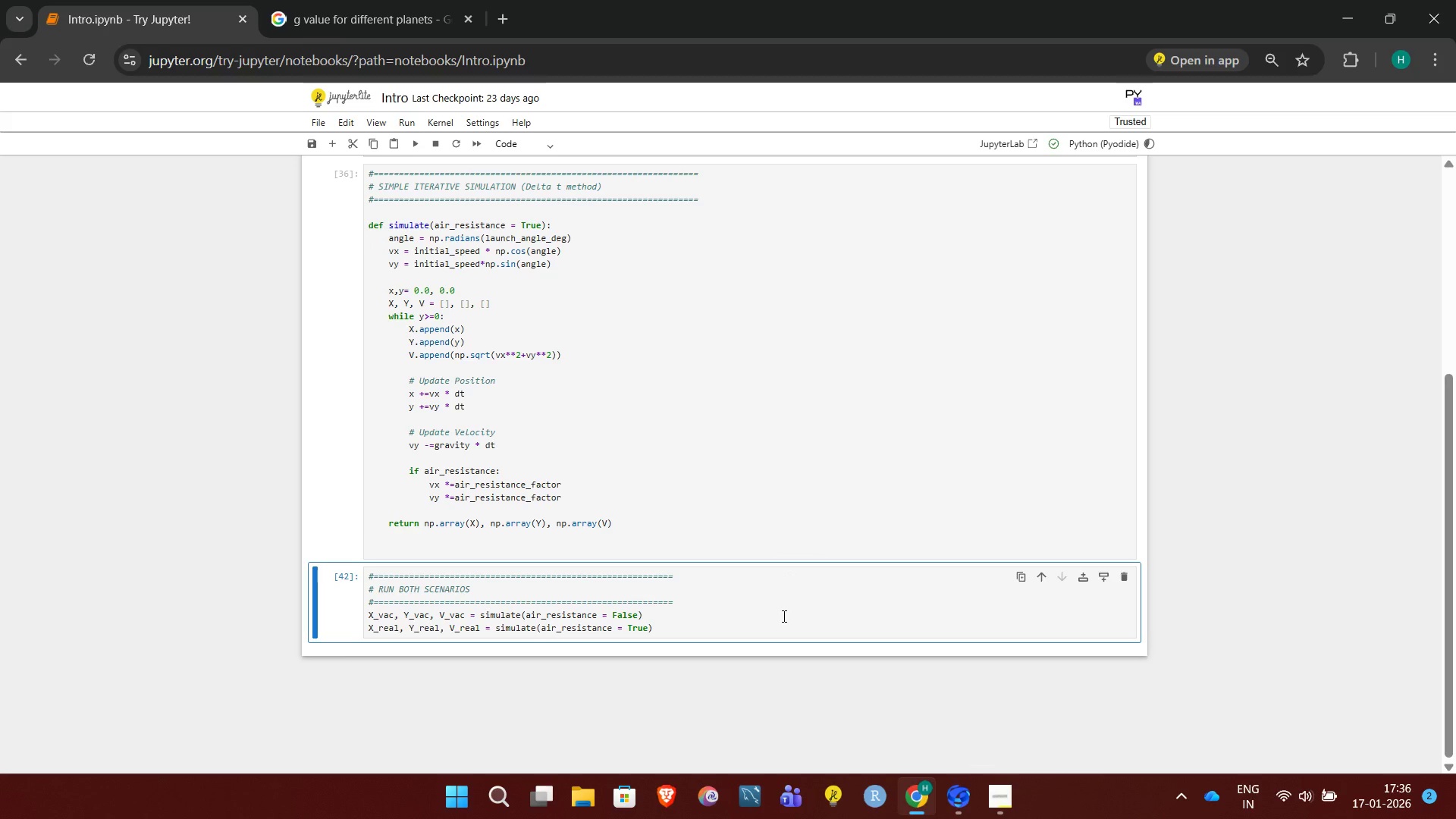 
wait(17.56)
 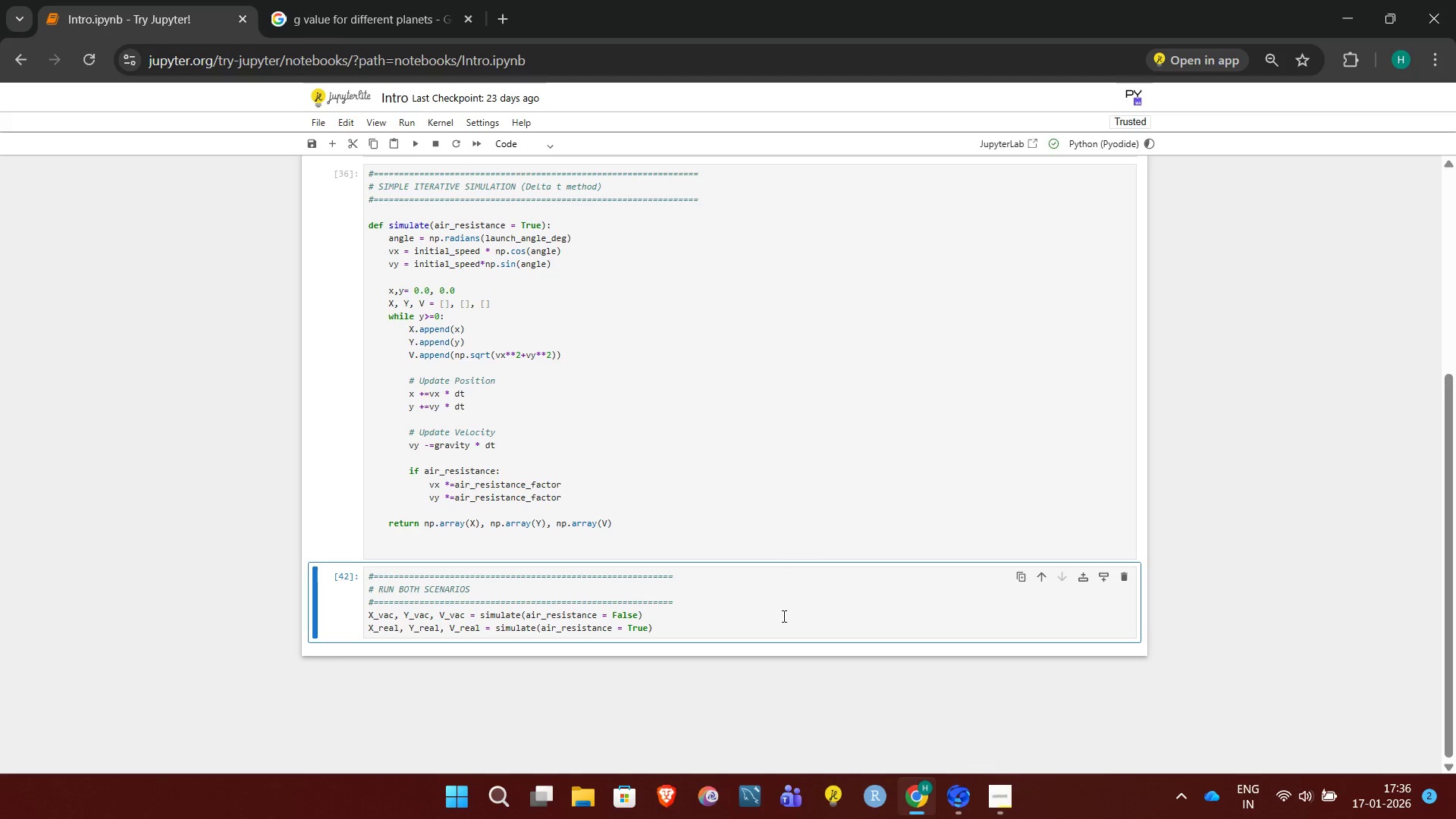 
left_click([717, 616])
 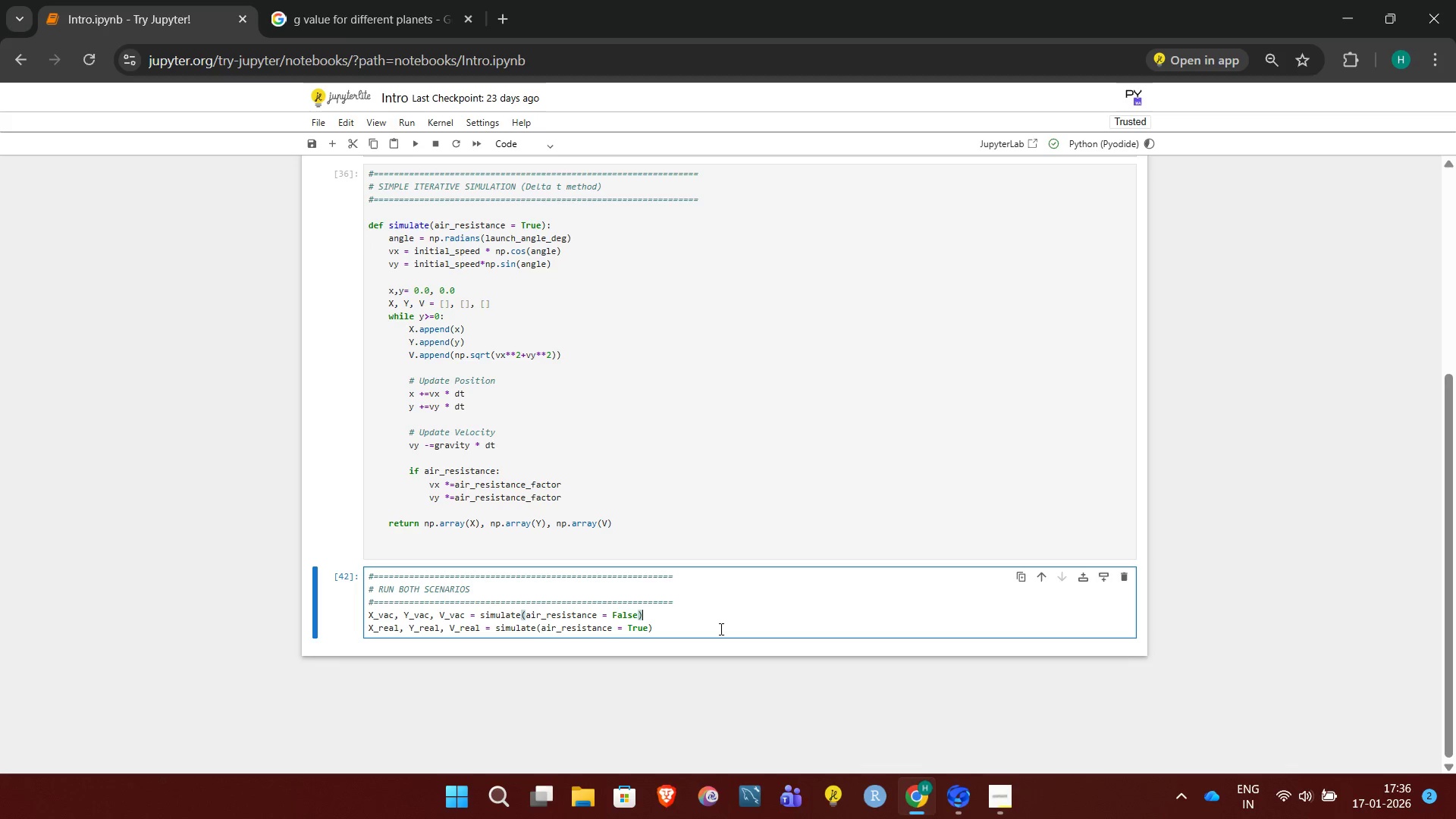 
left_click([720, 629])
 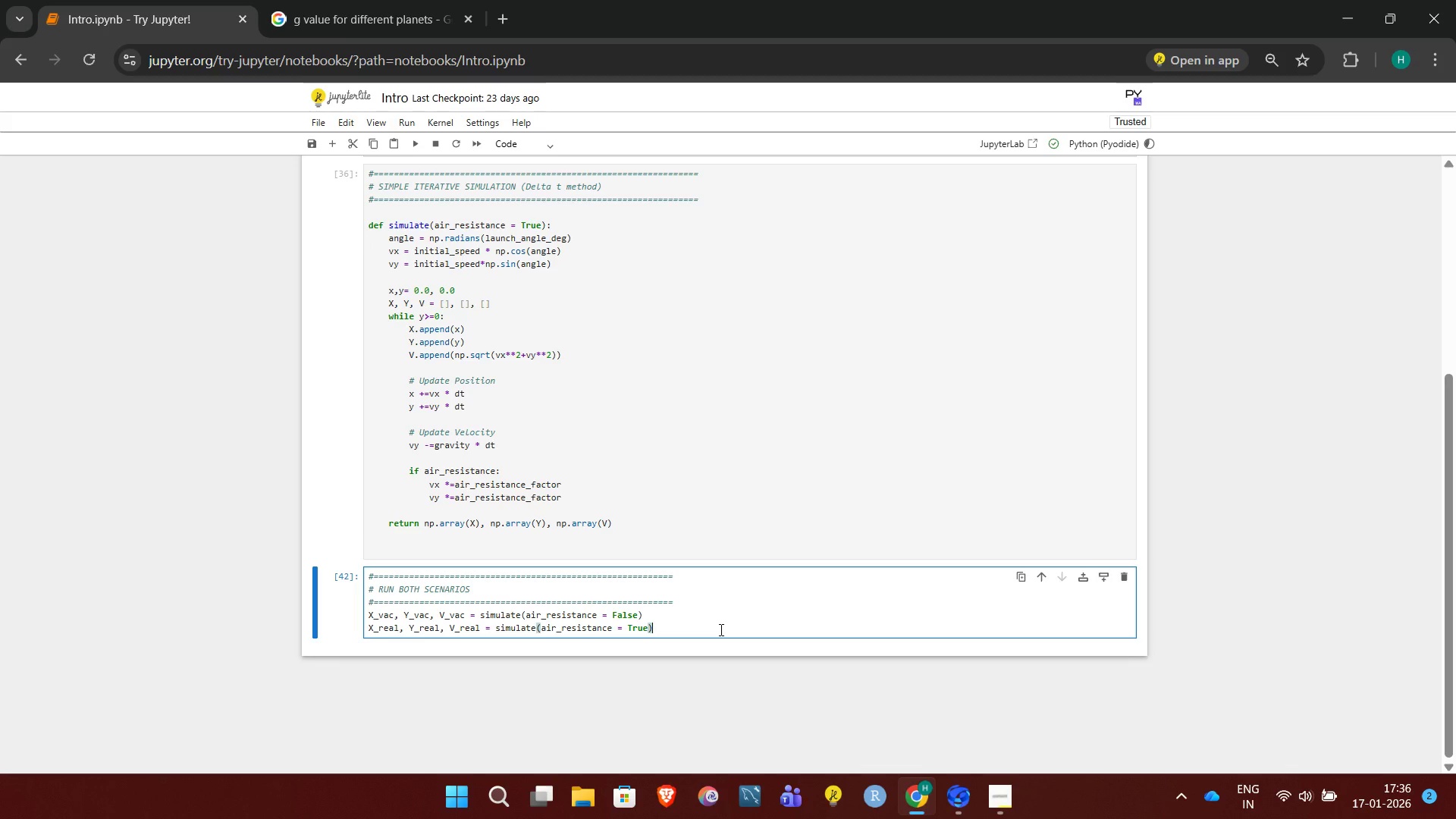 
key(Shift+ShiftRight)
 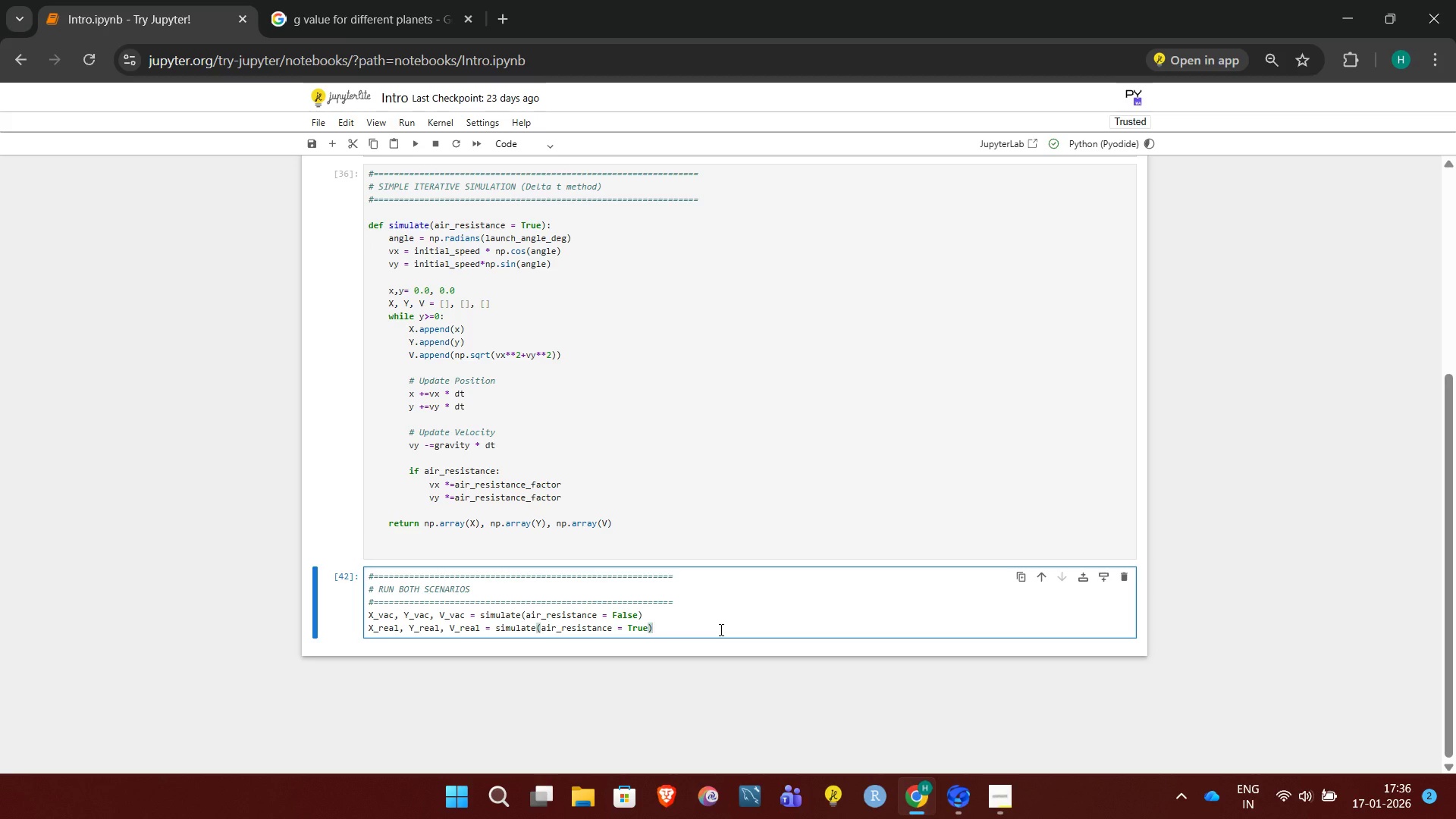 
key(Shift+Enter)
 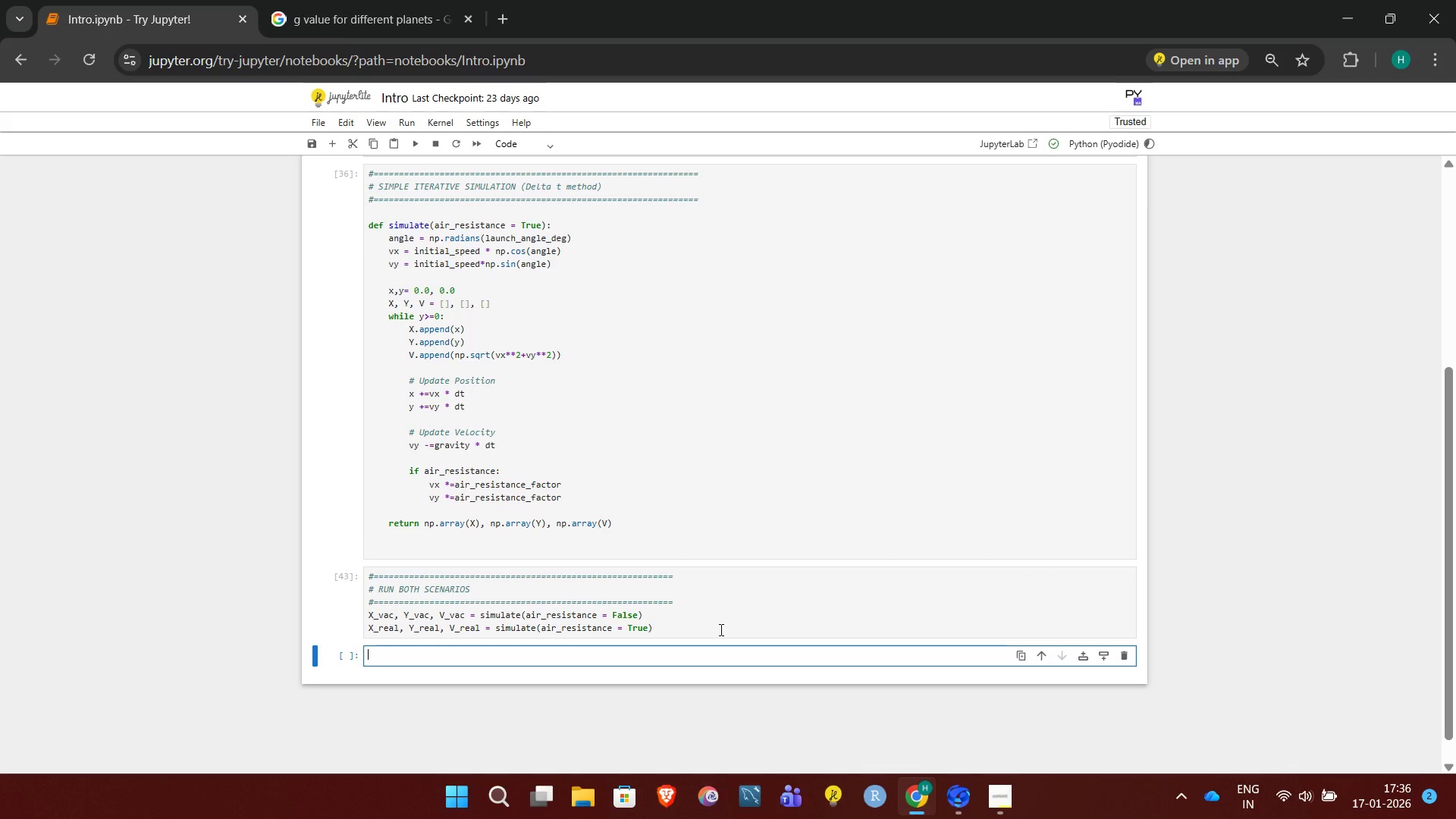 
key(Shift+3)
 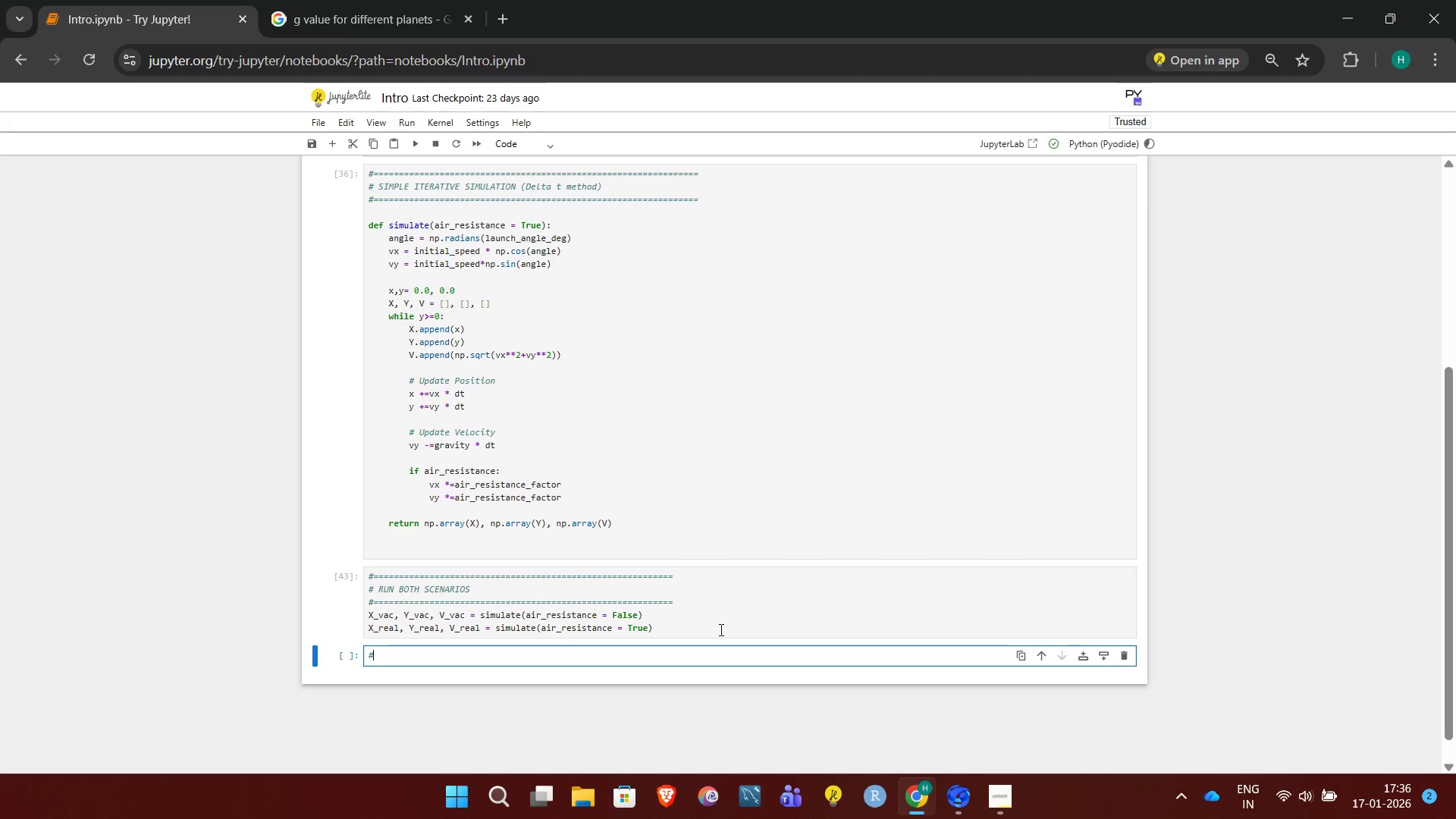 
hold_key(key=Equal, duration=1.5)
 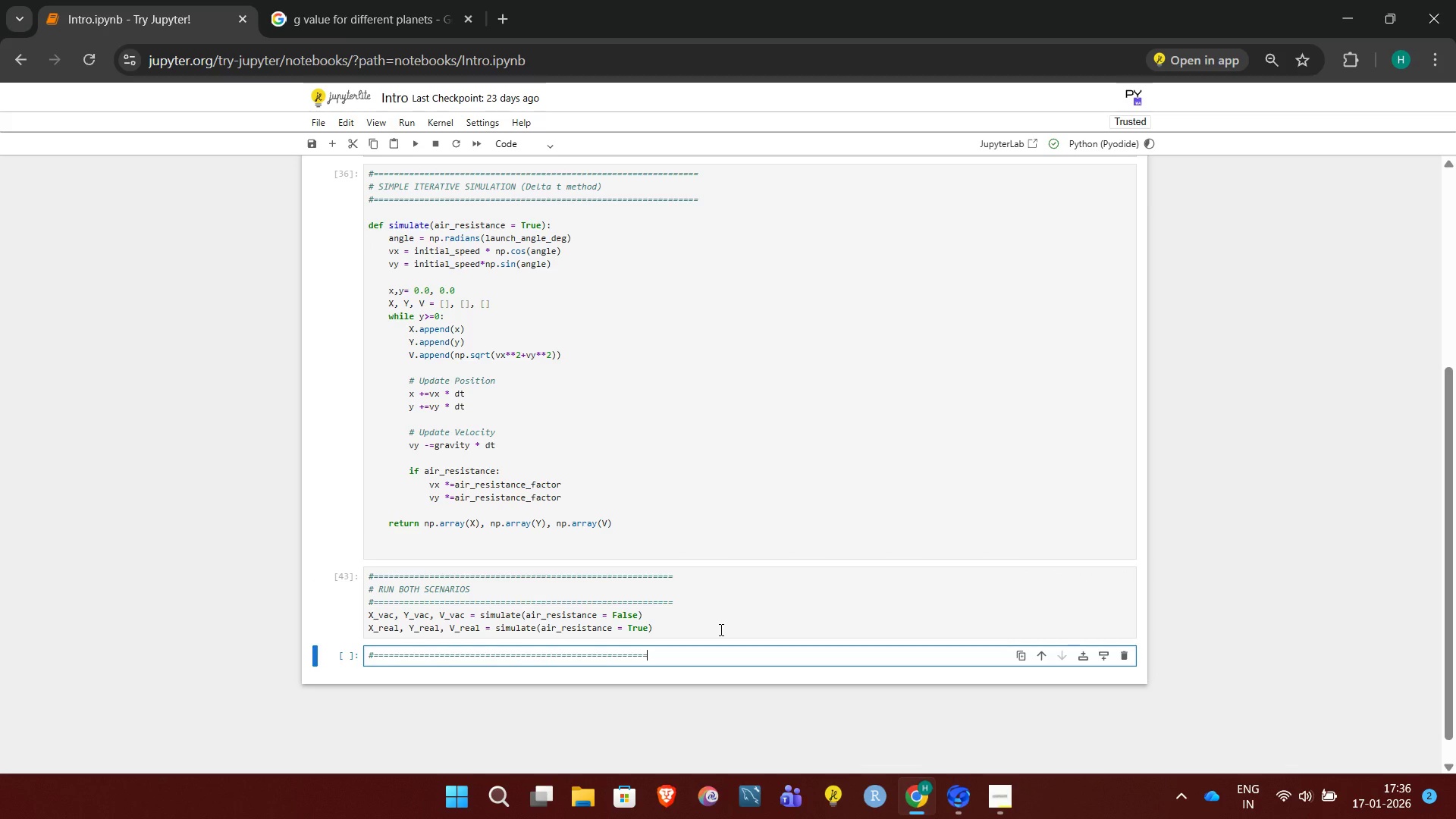 
hold_key(key=Equal, duration=0.58)
 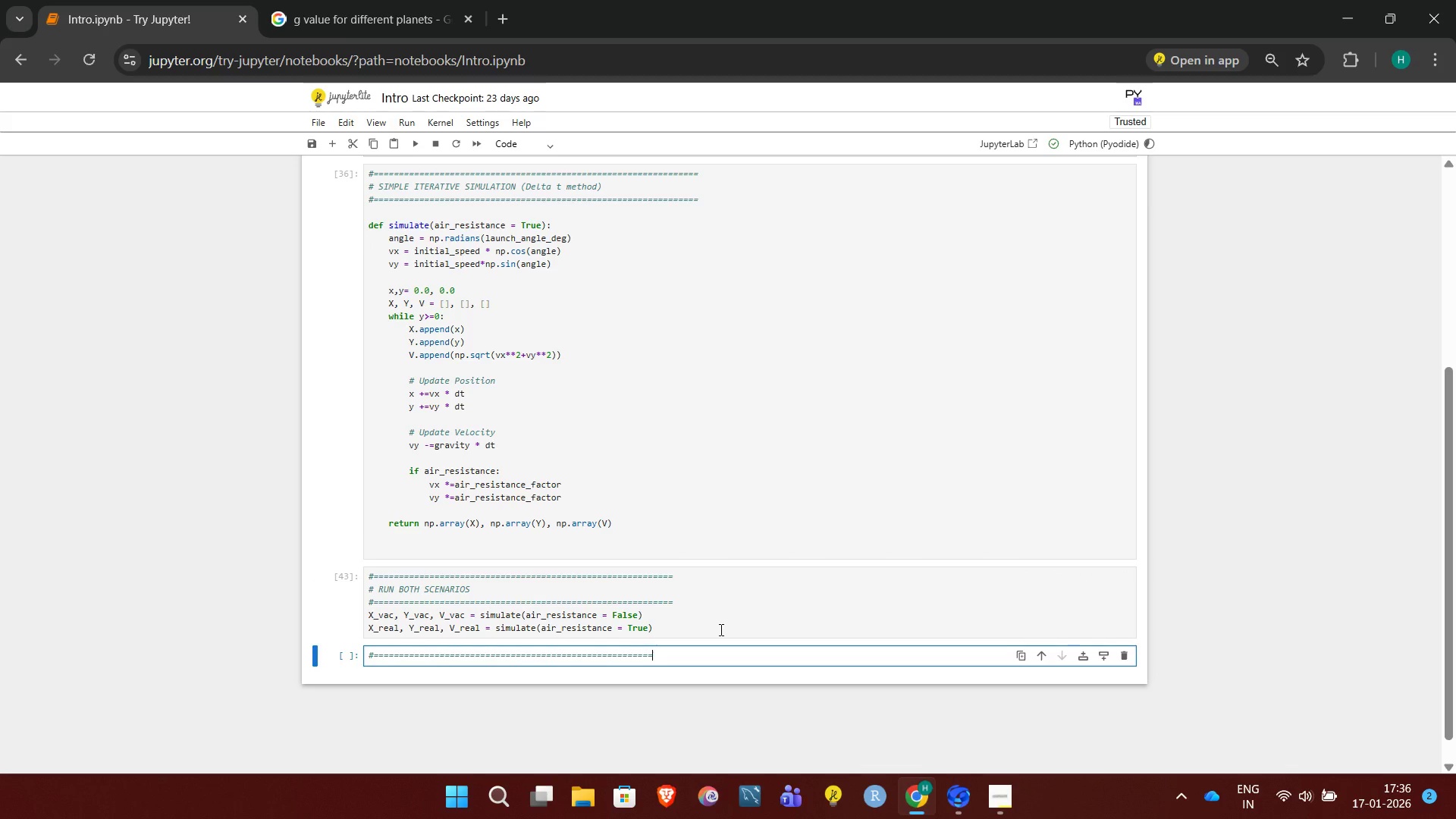 
key(Equal)
 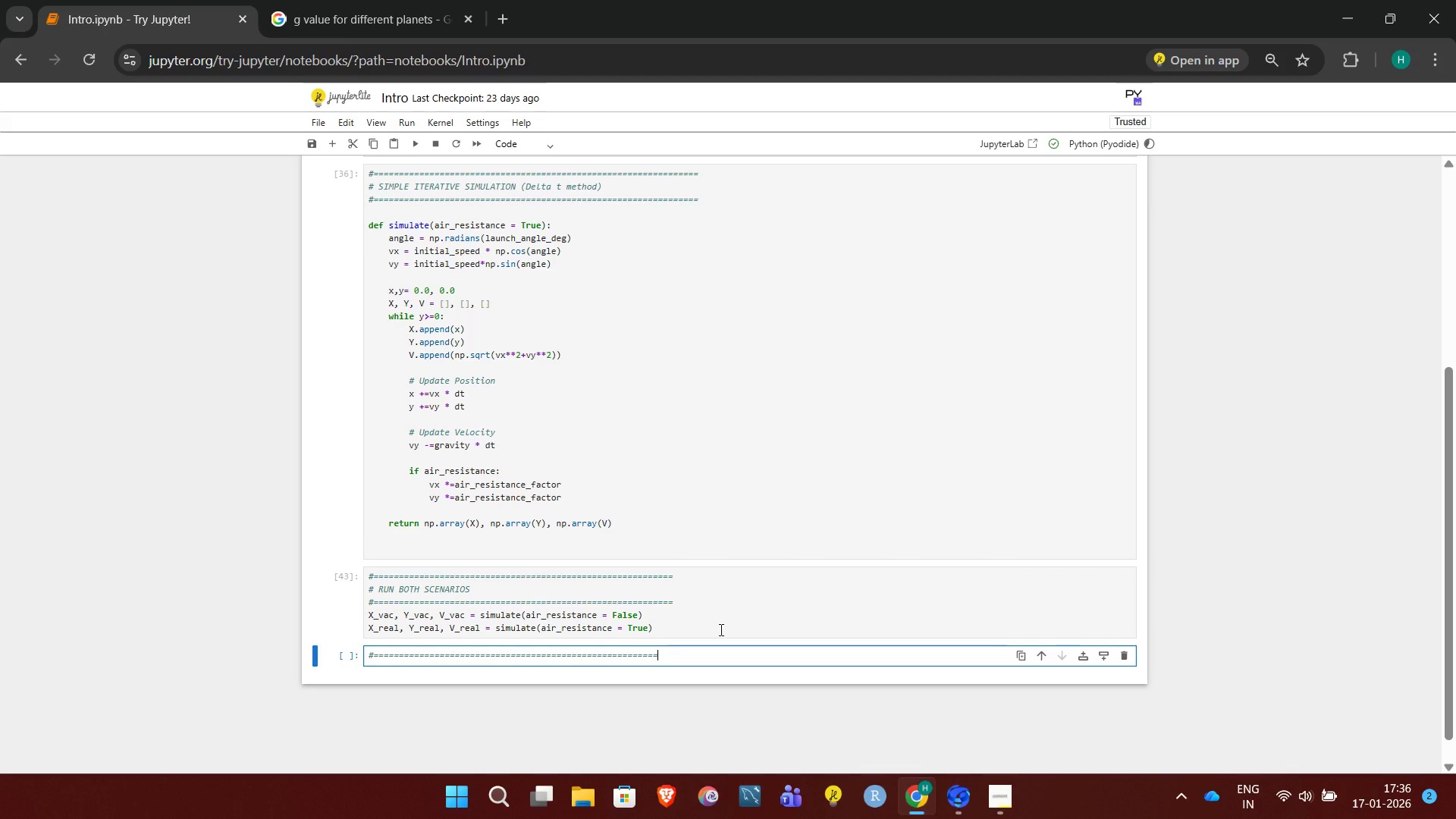 
key(Equal)
 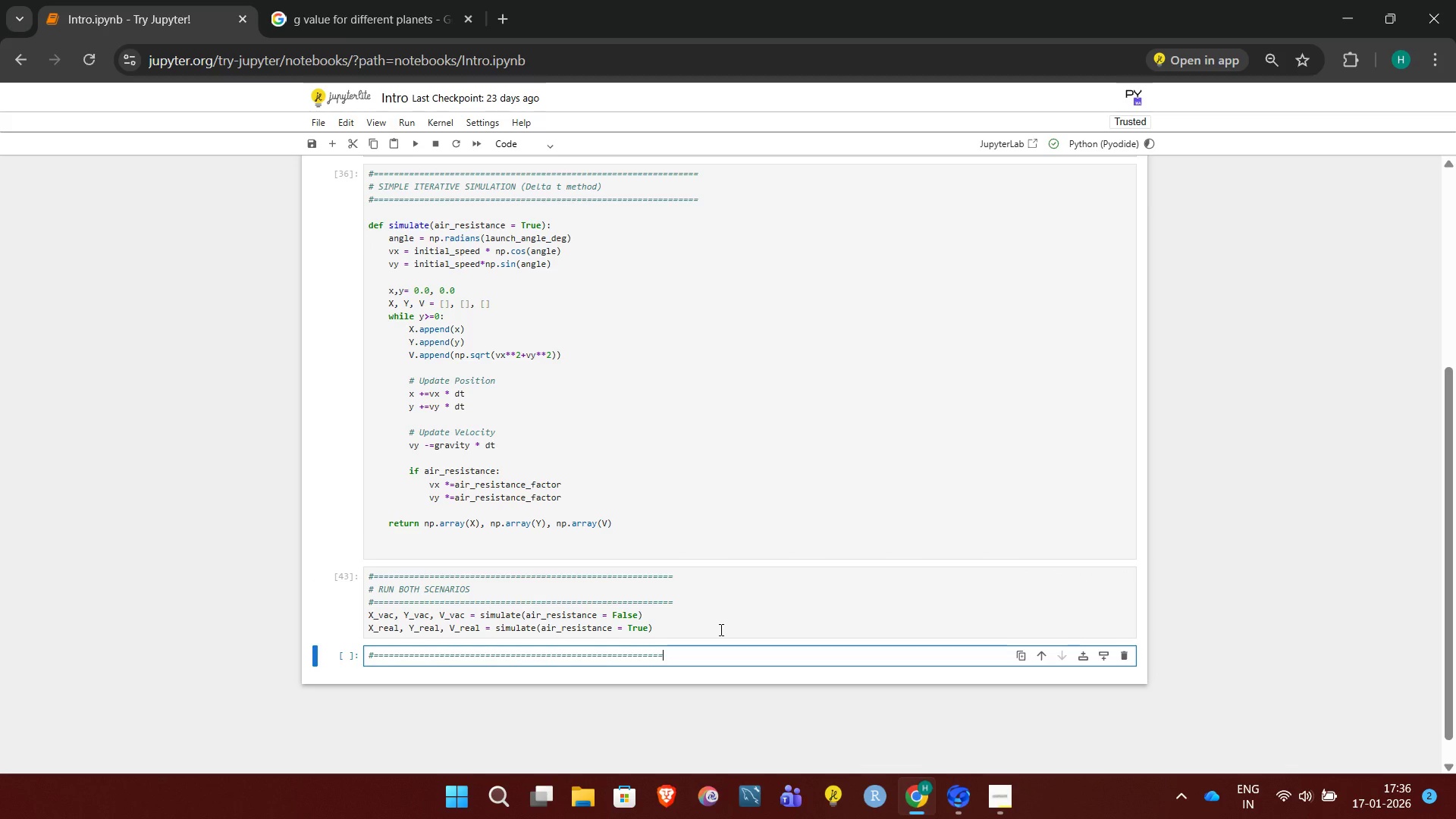 
key(Equal)
 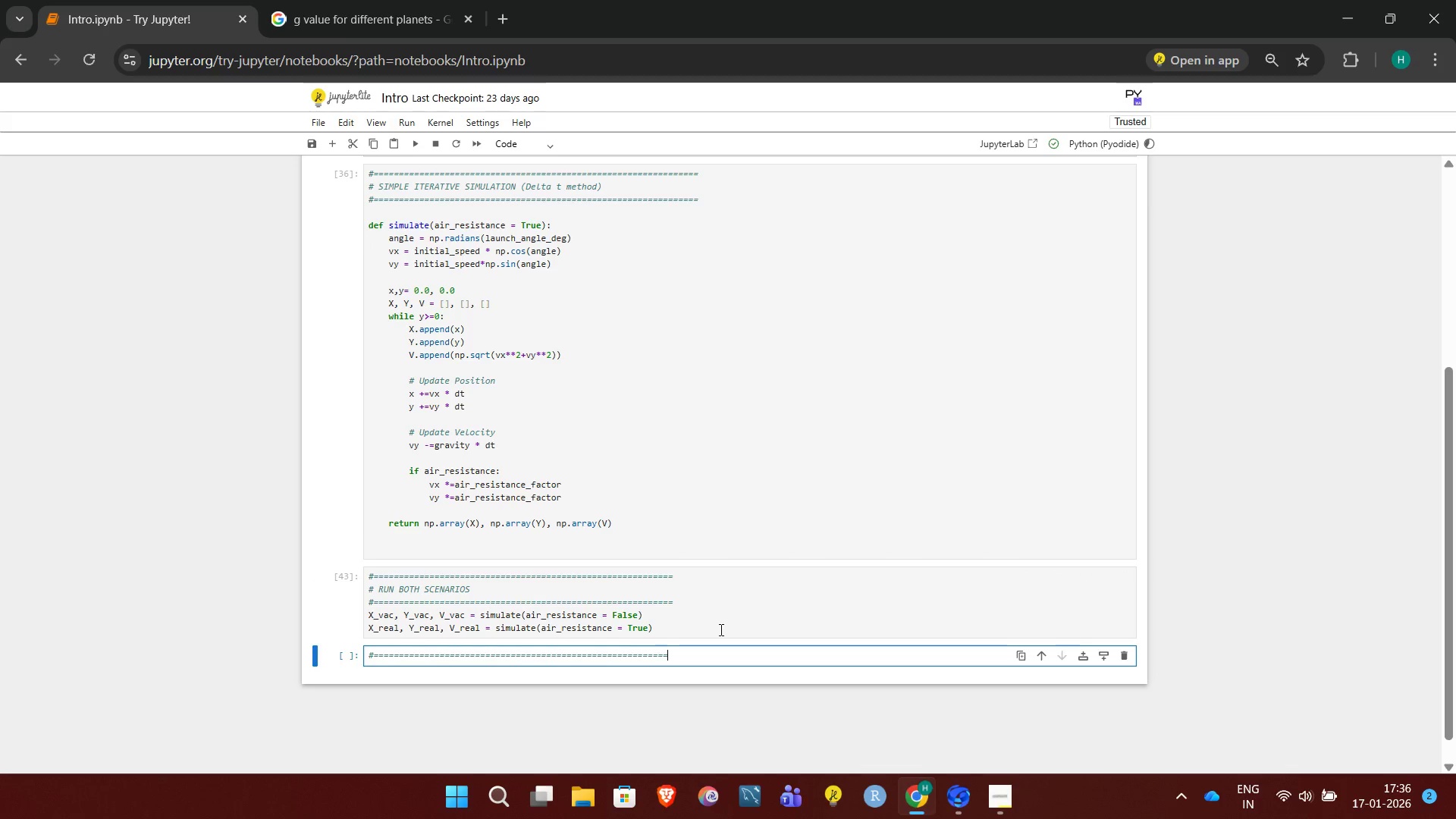 
key(Equal)
 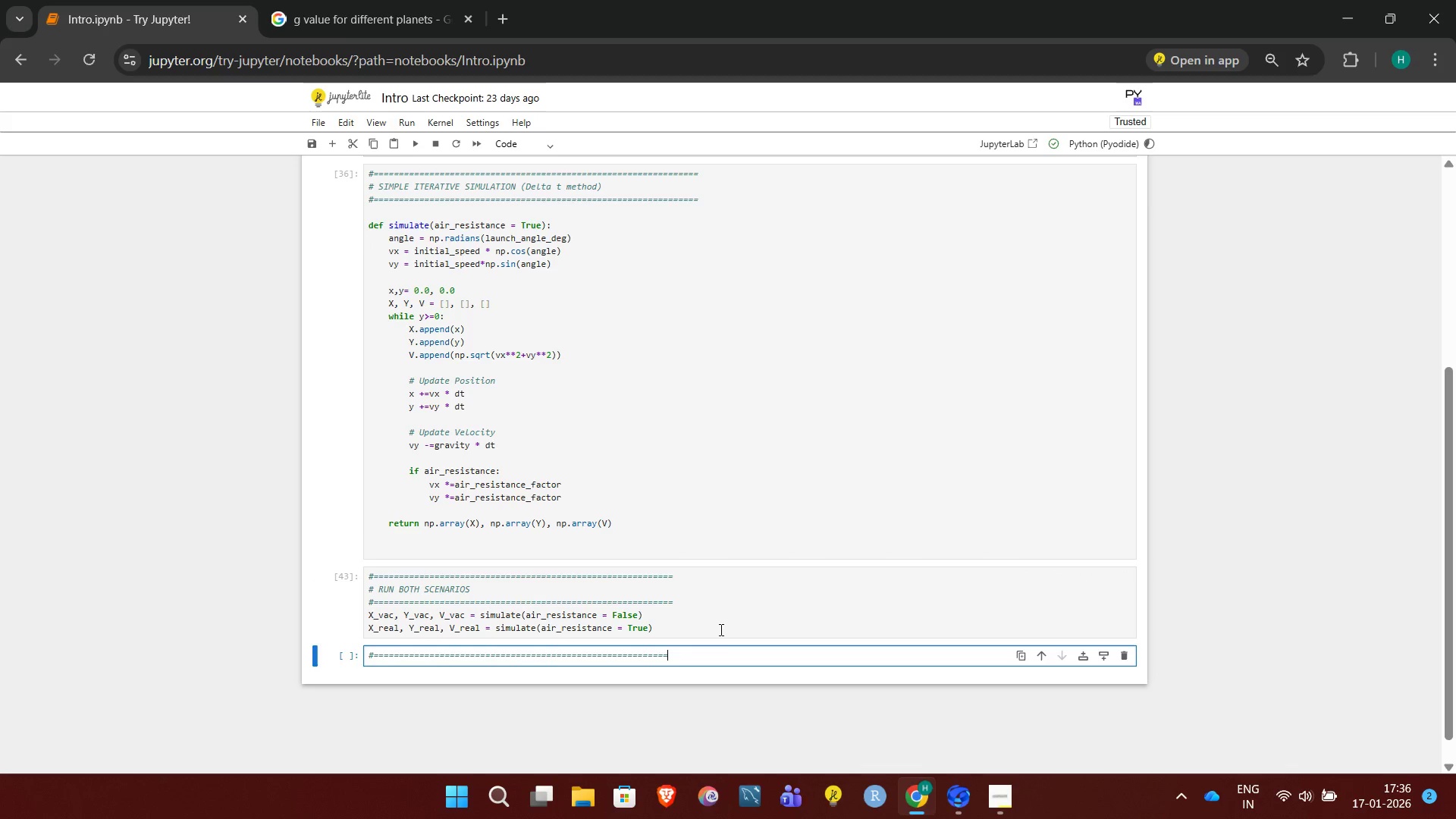 
key(Equal)
 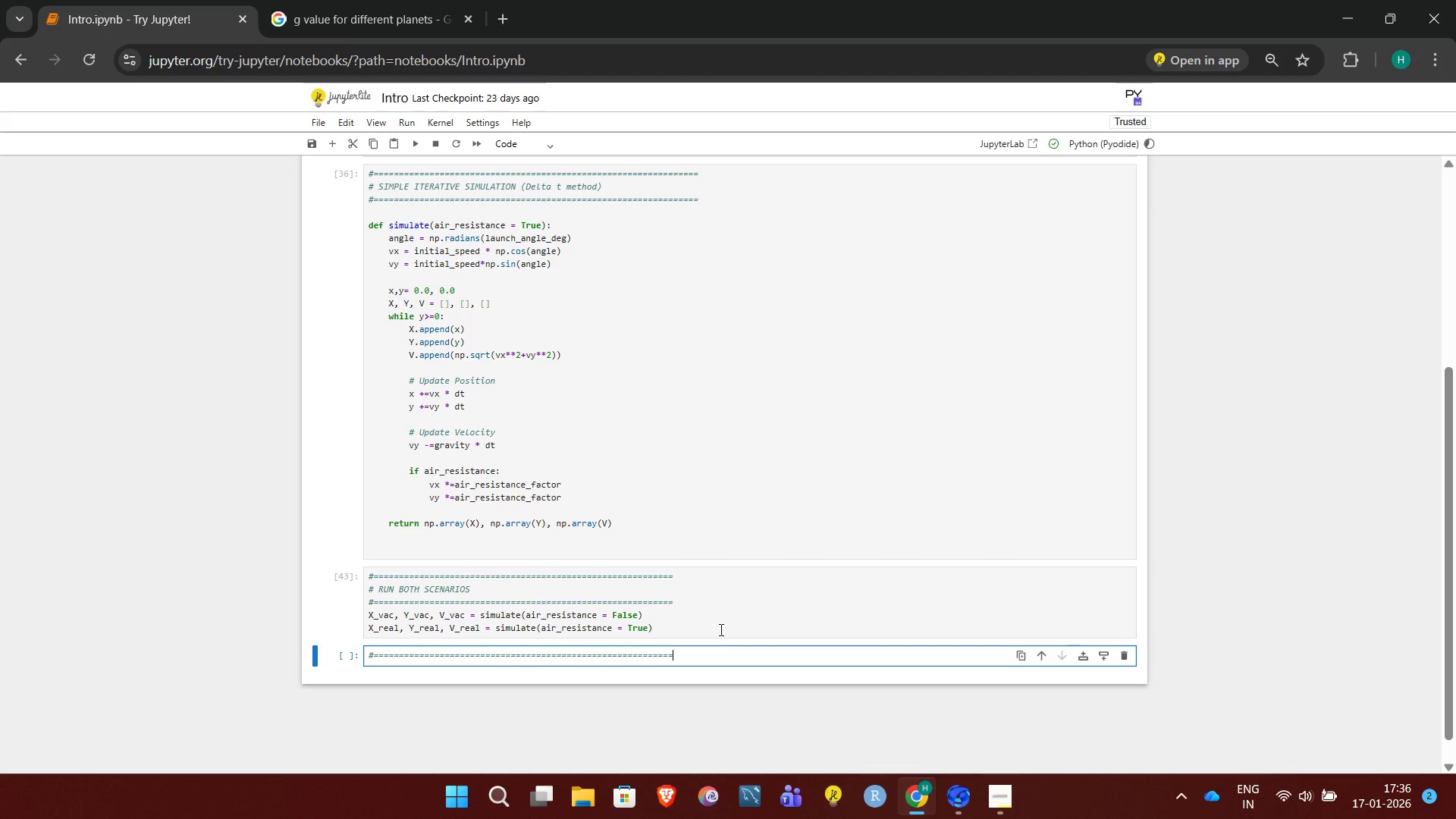 
key(Enter)
 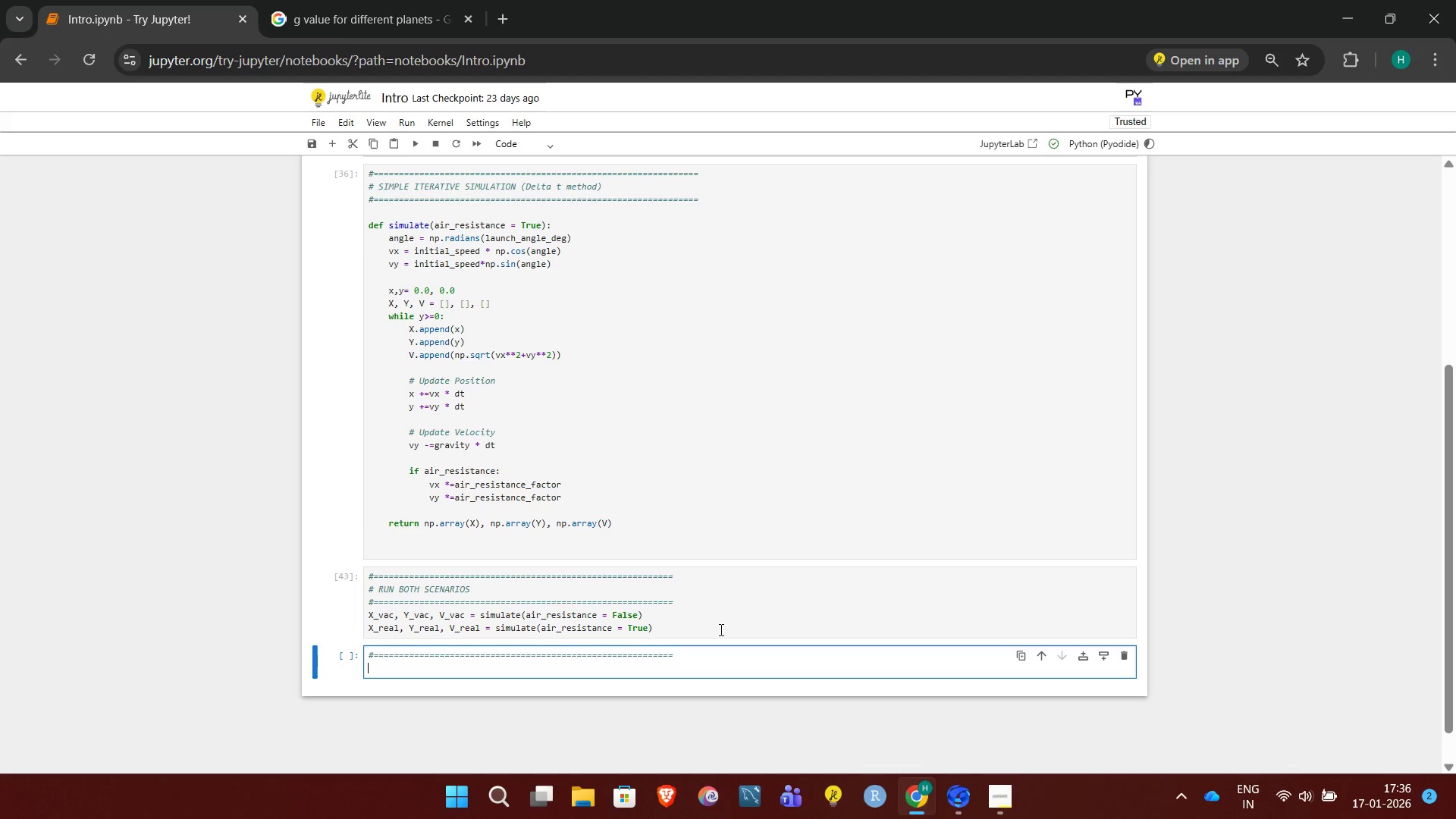 
type(# TRAJECTORY COMPARIS)
key(Backspace)
key(Backspace)
type(ISON PLOT)
 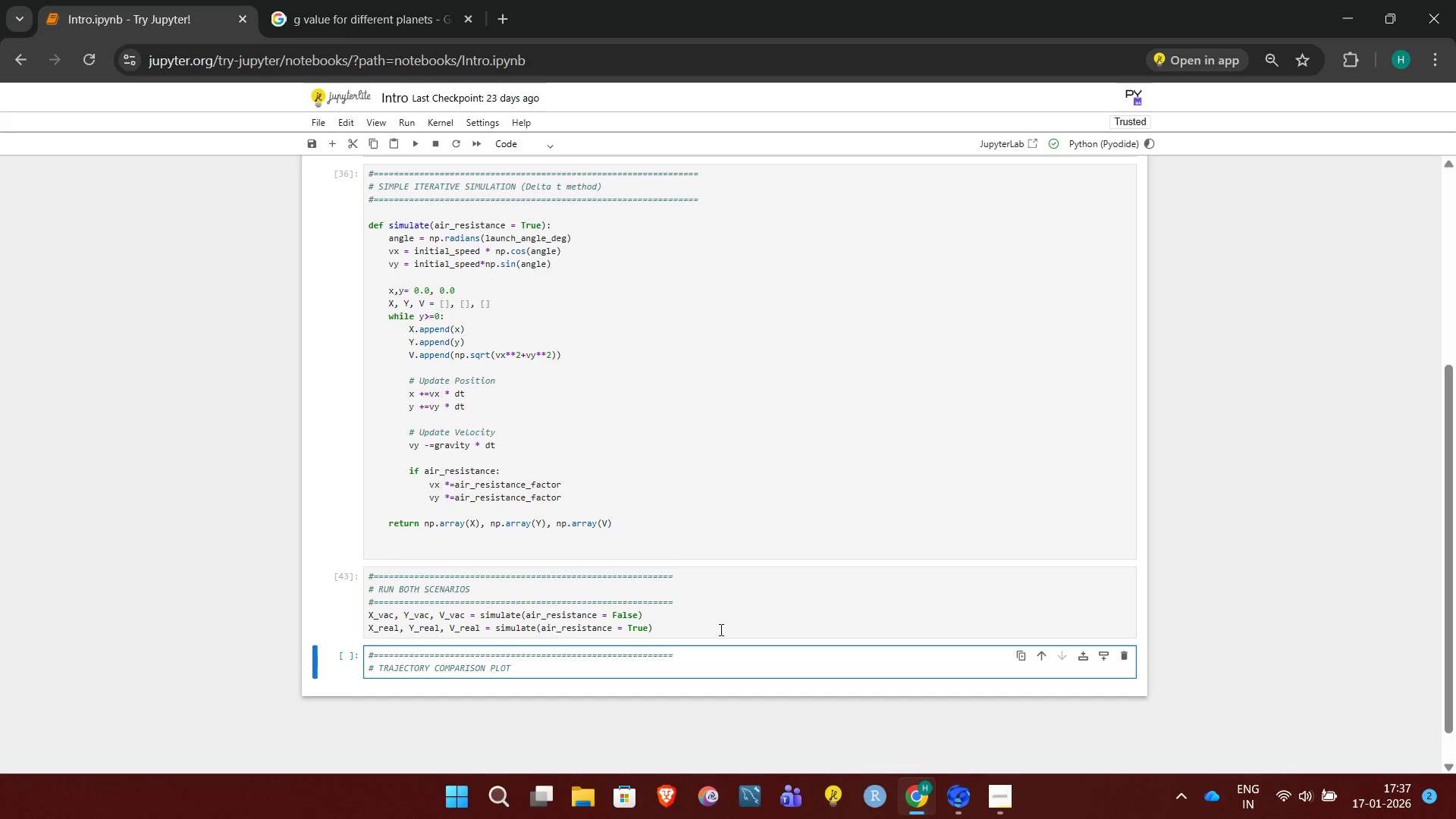 
key(Enter)
 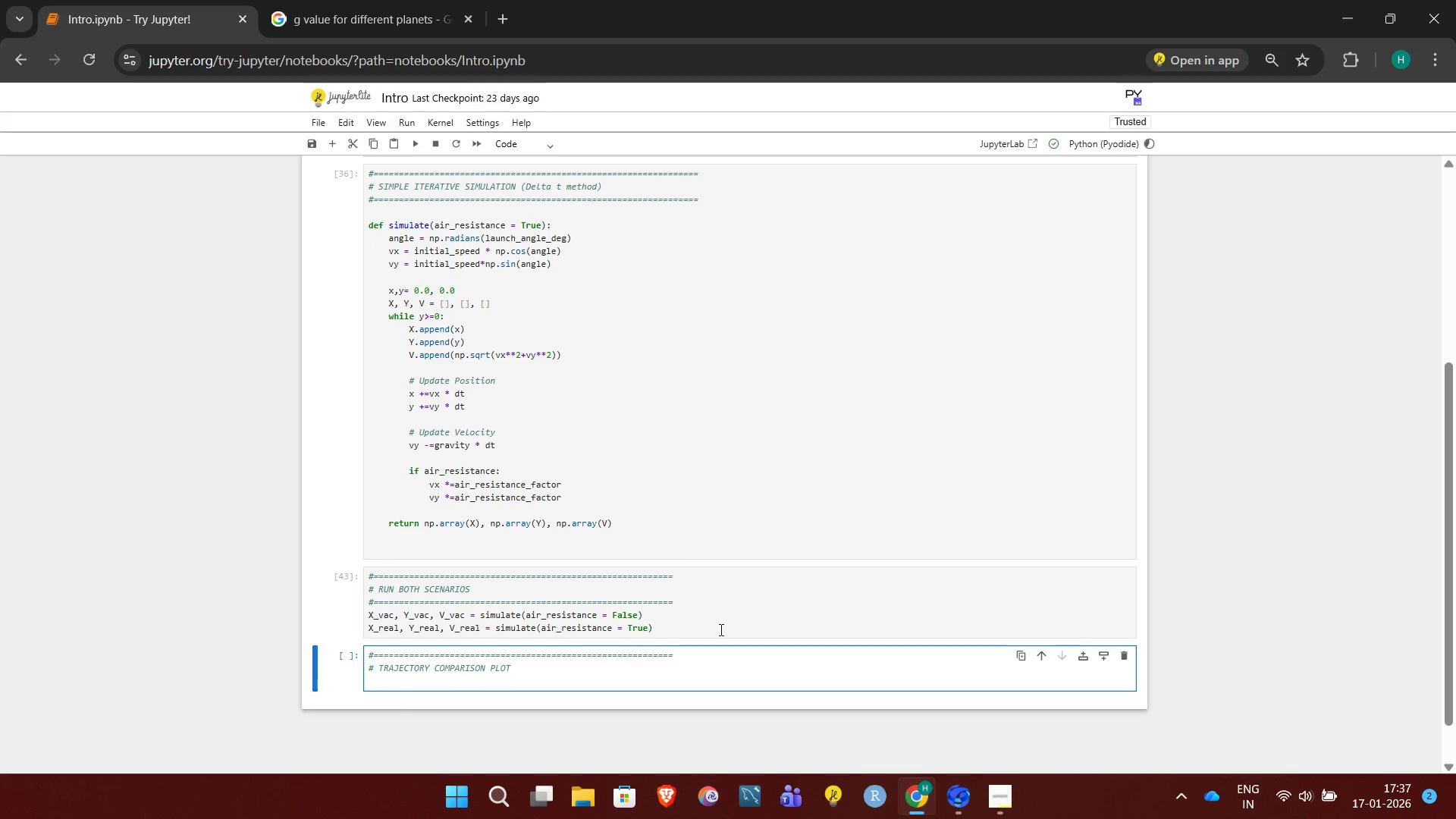 
key(Shift+3)
 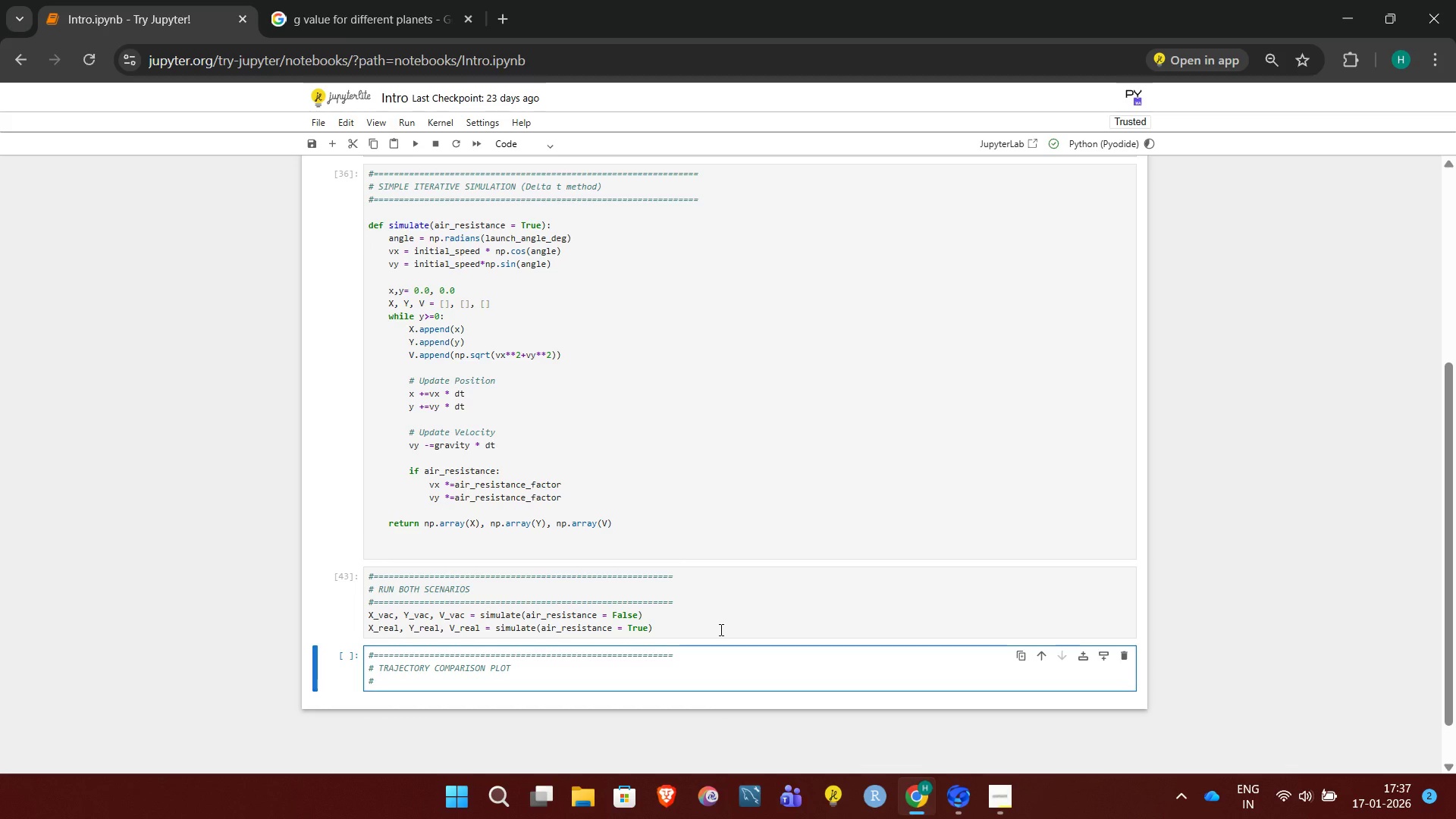 
hold_key(key=Equal, duration=1.5)
 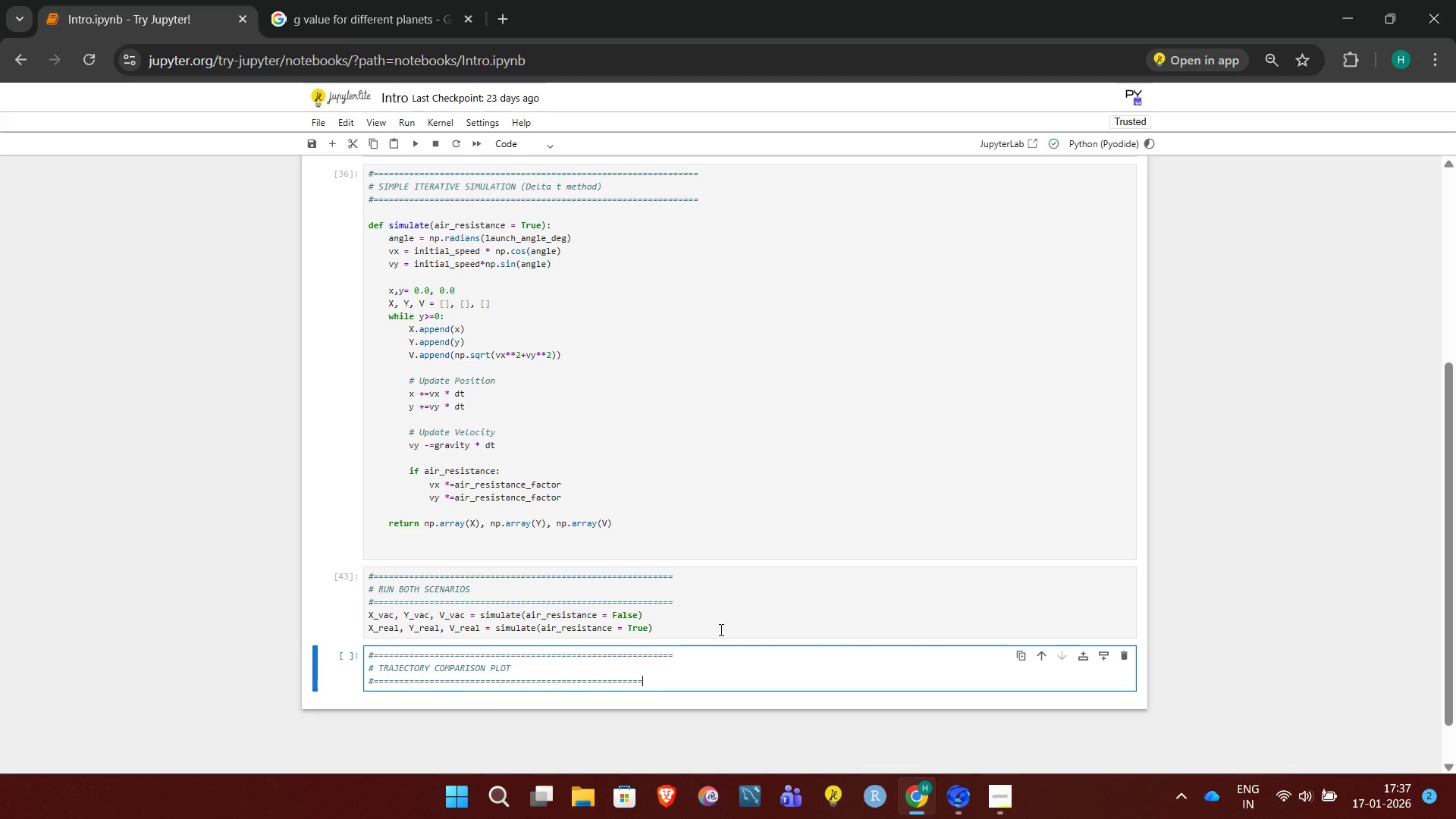 
hold_key(key=Equal, duration=0.7)
 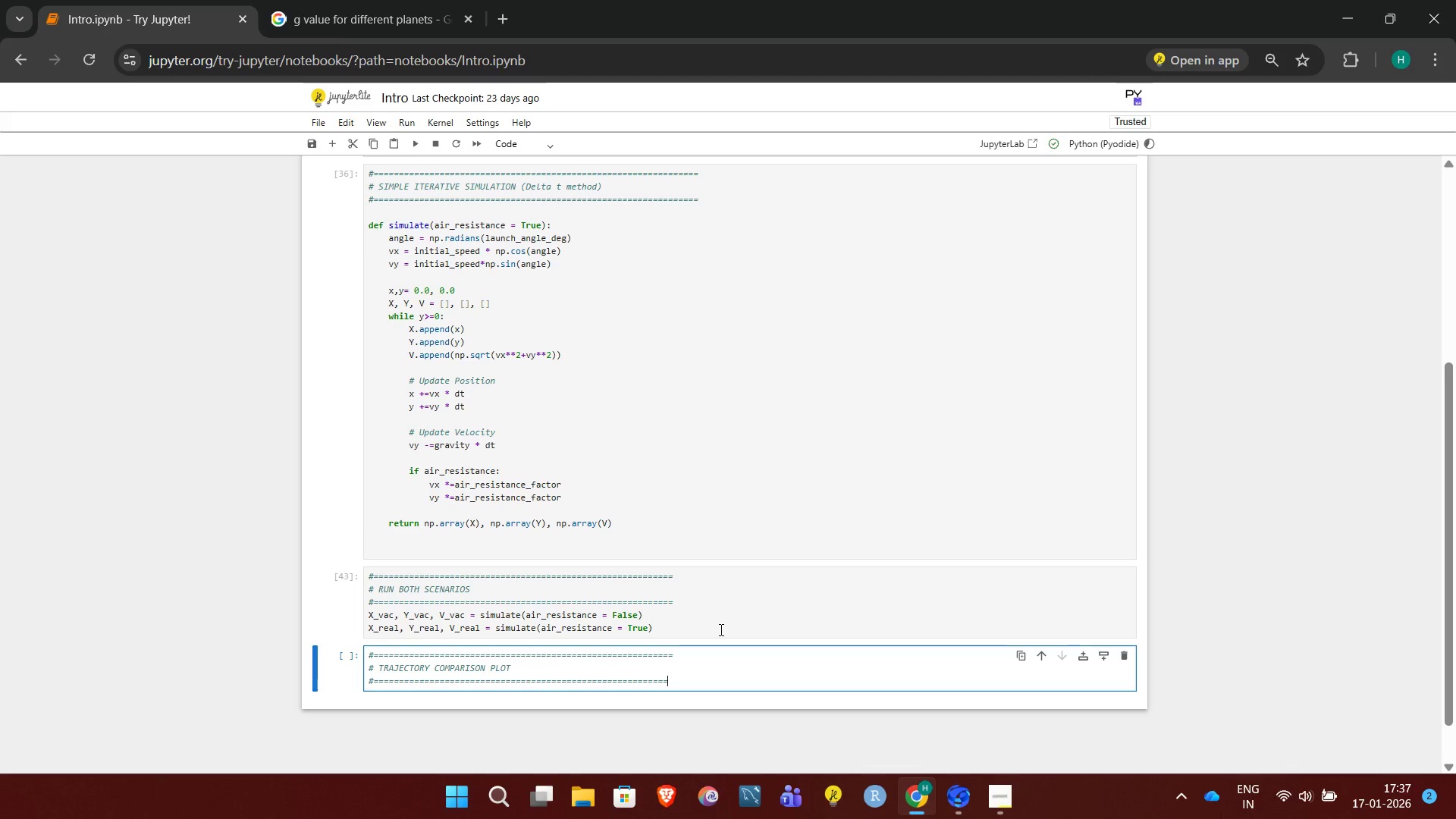 
key(Equal)
 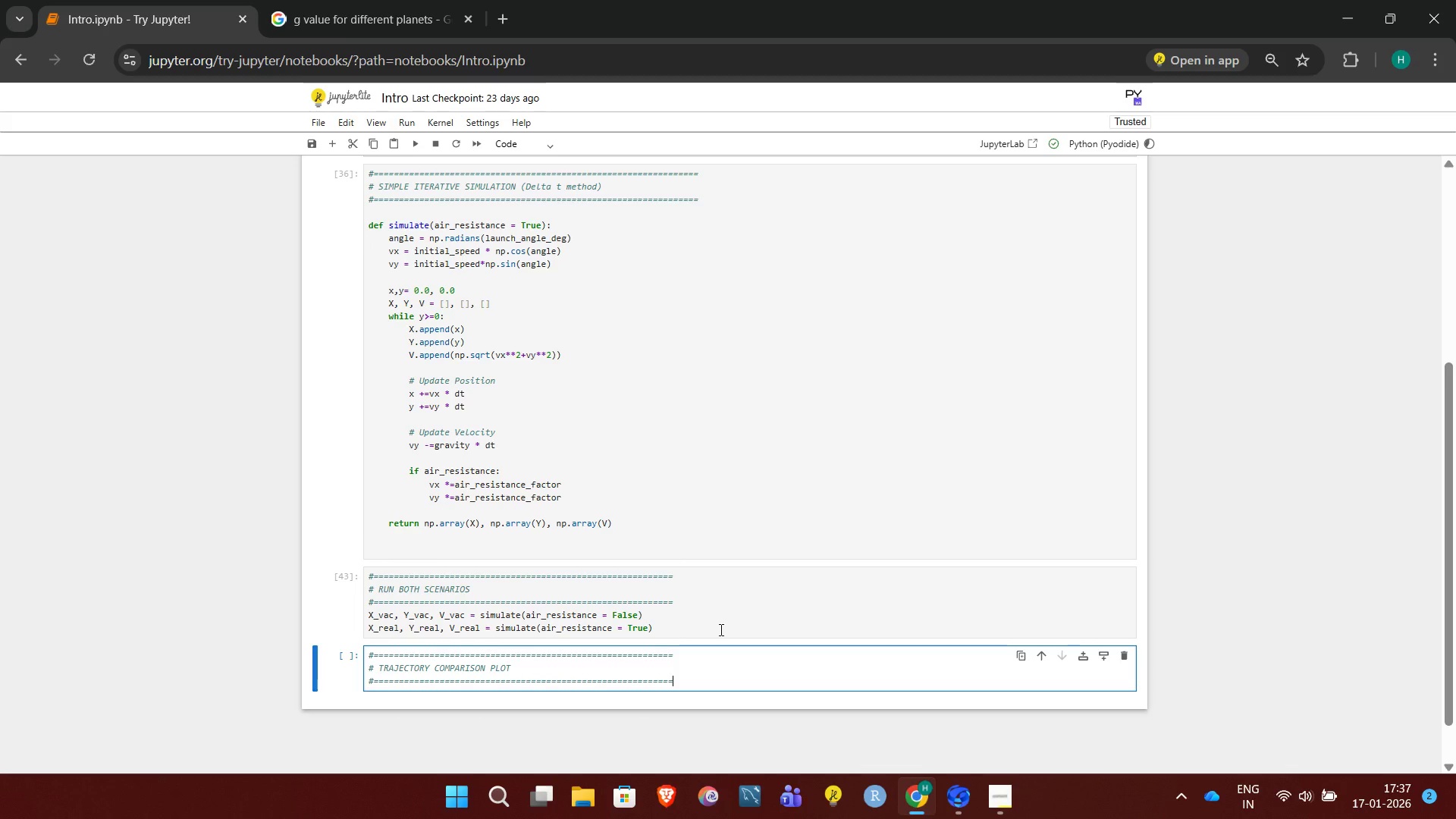 
key(Enter)
 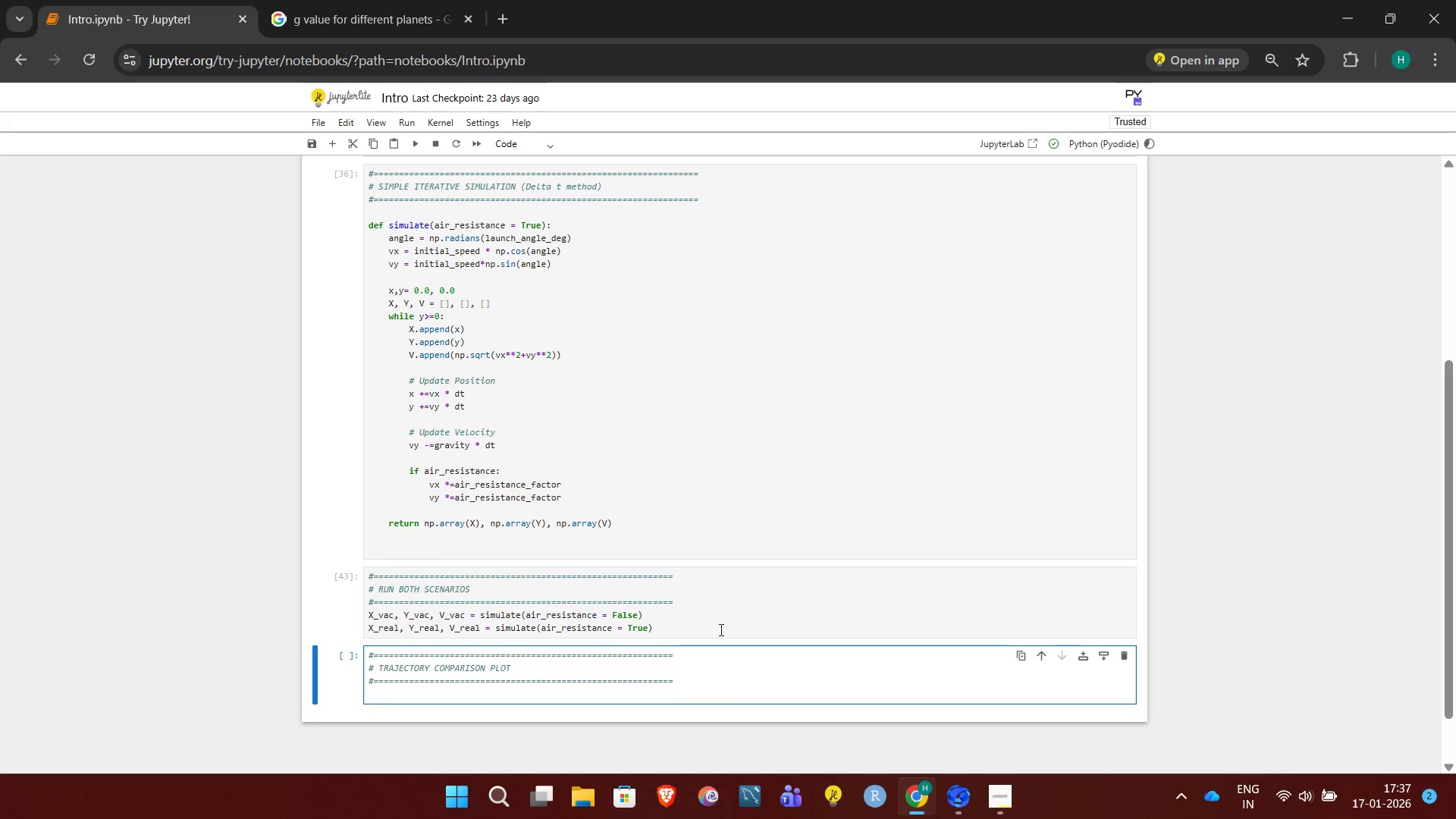 
key(Enter)
 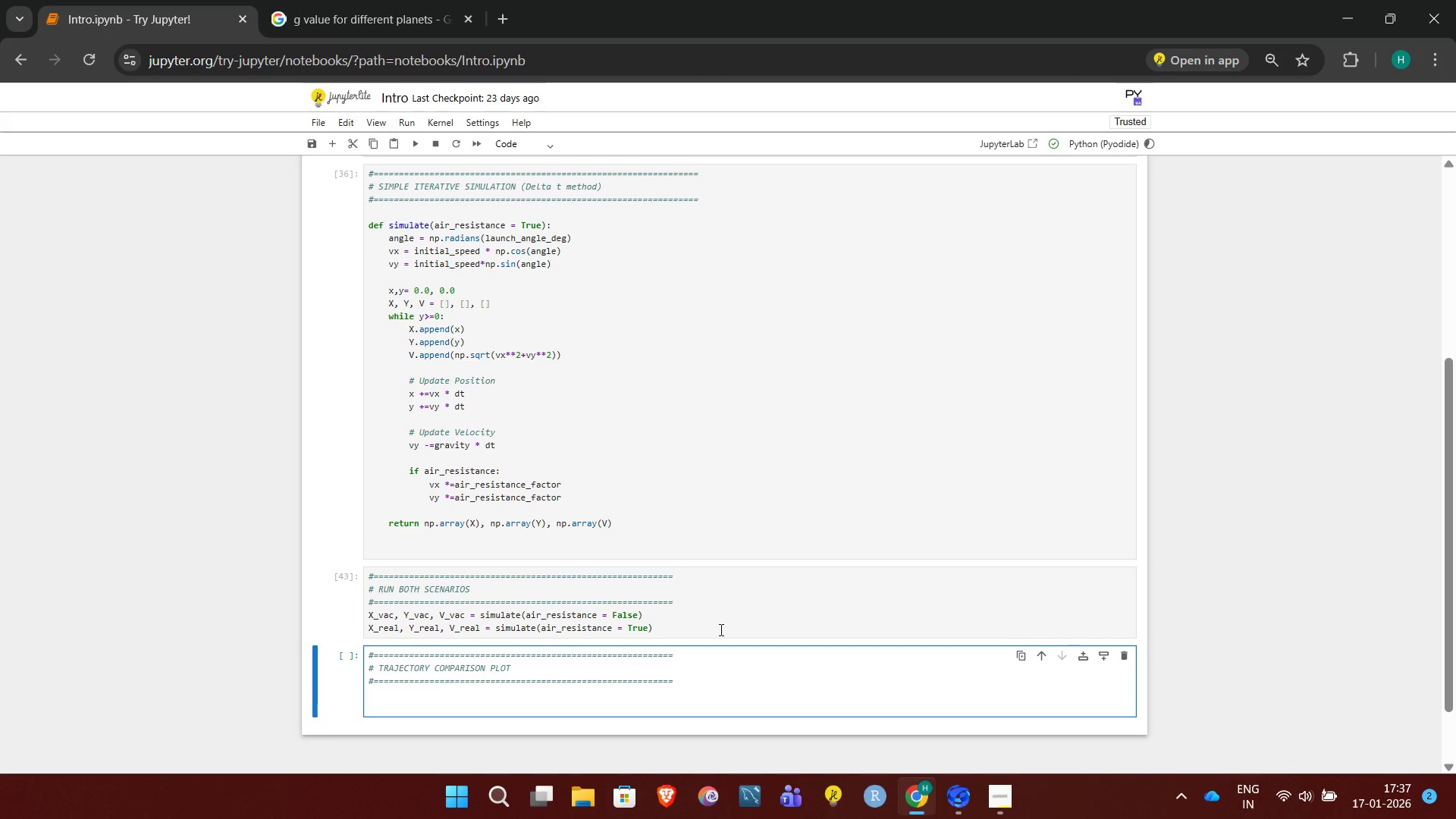 
type(plt.fug)
key(Backspace)
key(Backspace)
type(igure())
 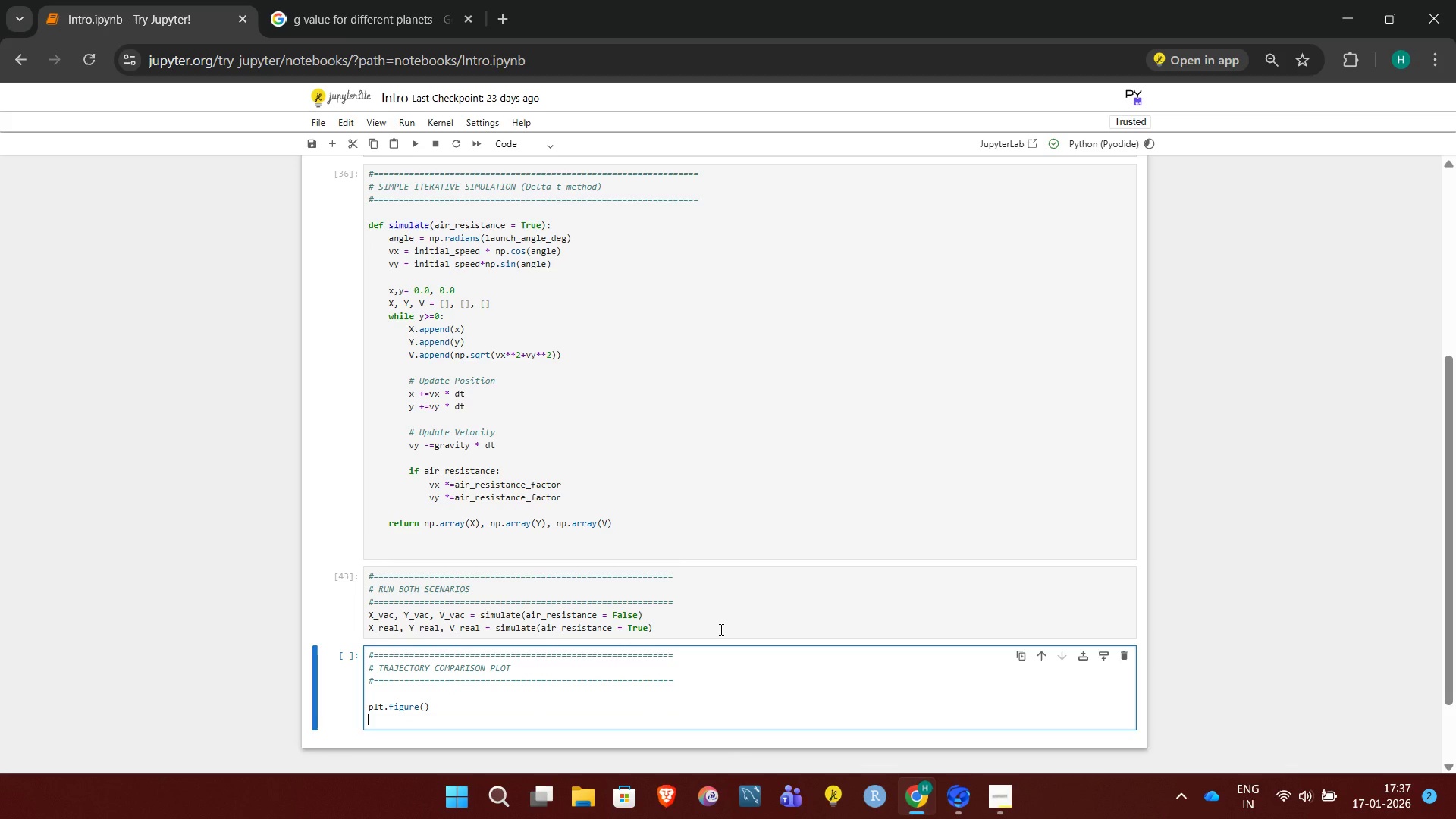 
 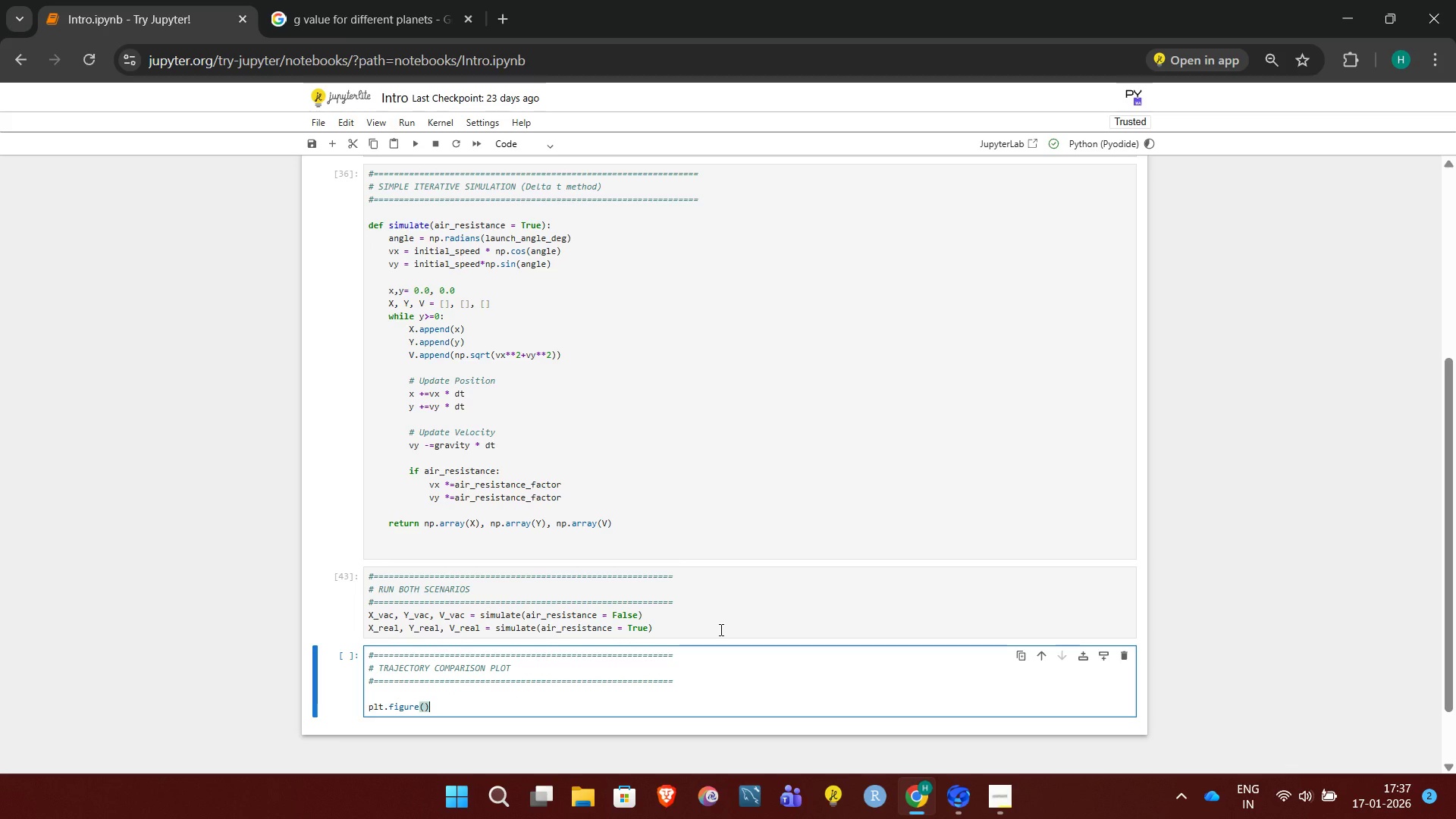 
key(Enter)
 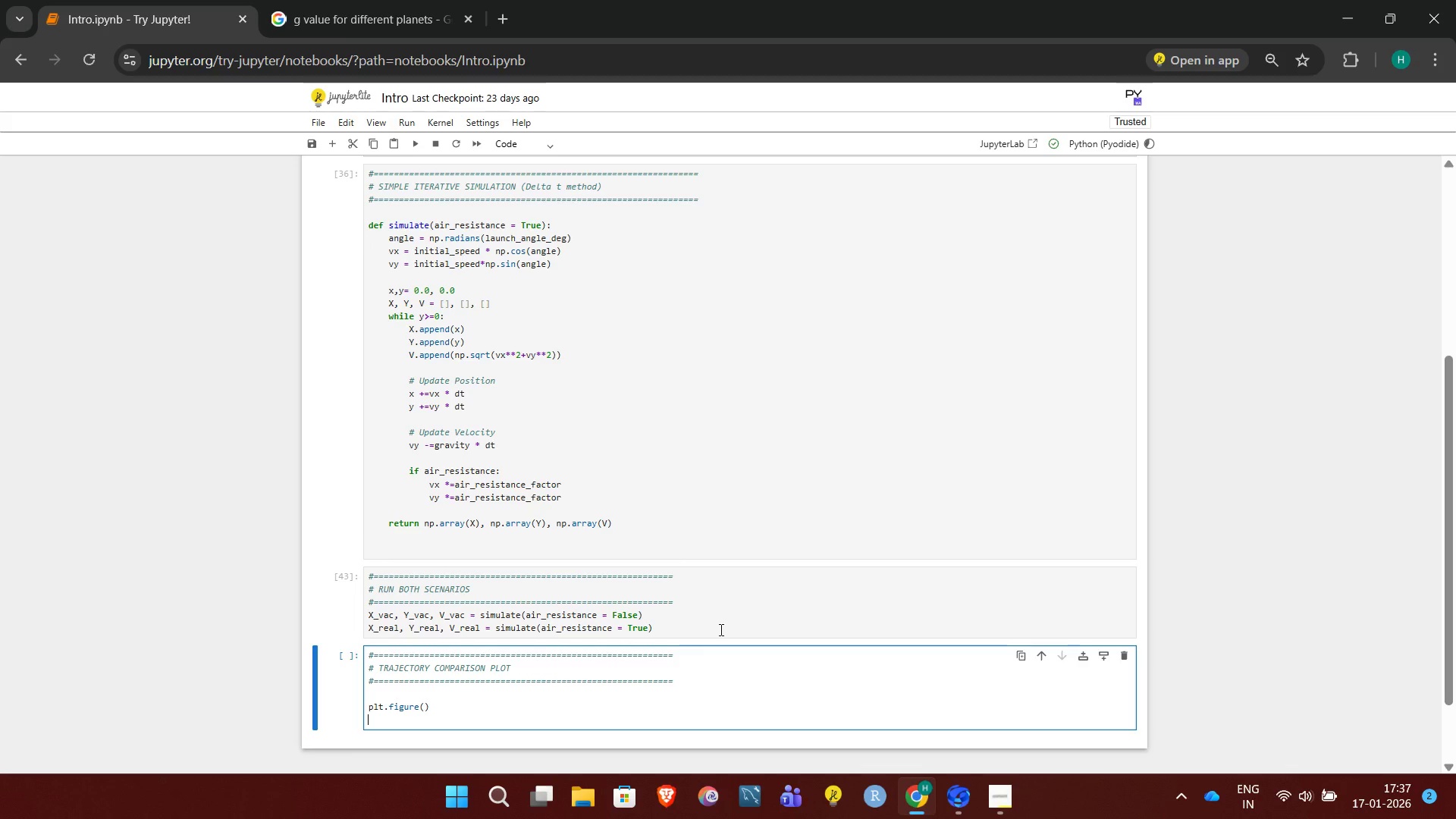 
type(plt.plot(X_vac, Y_vac, label = "perfect Vacuum"))
 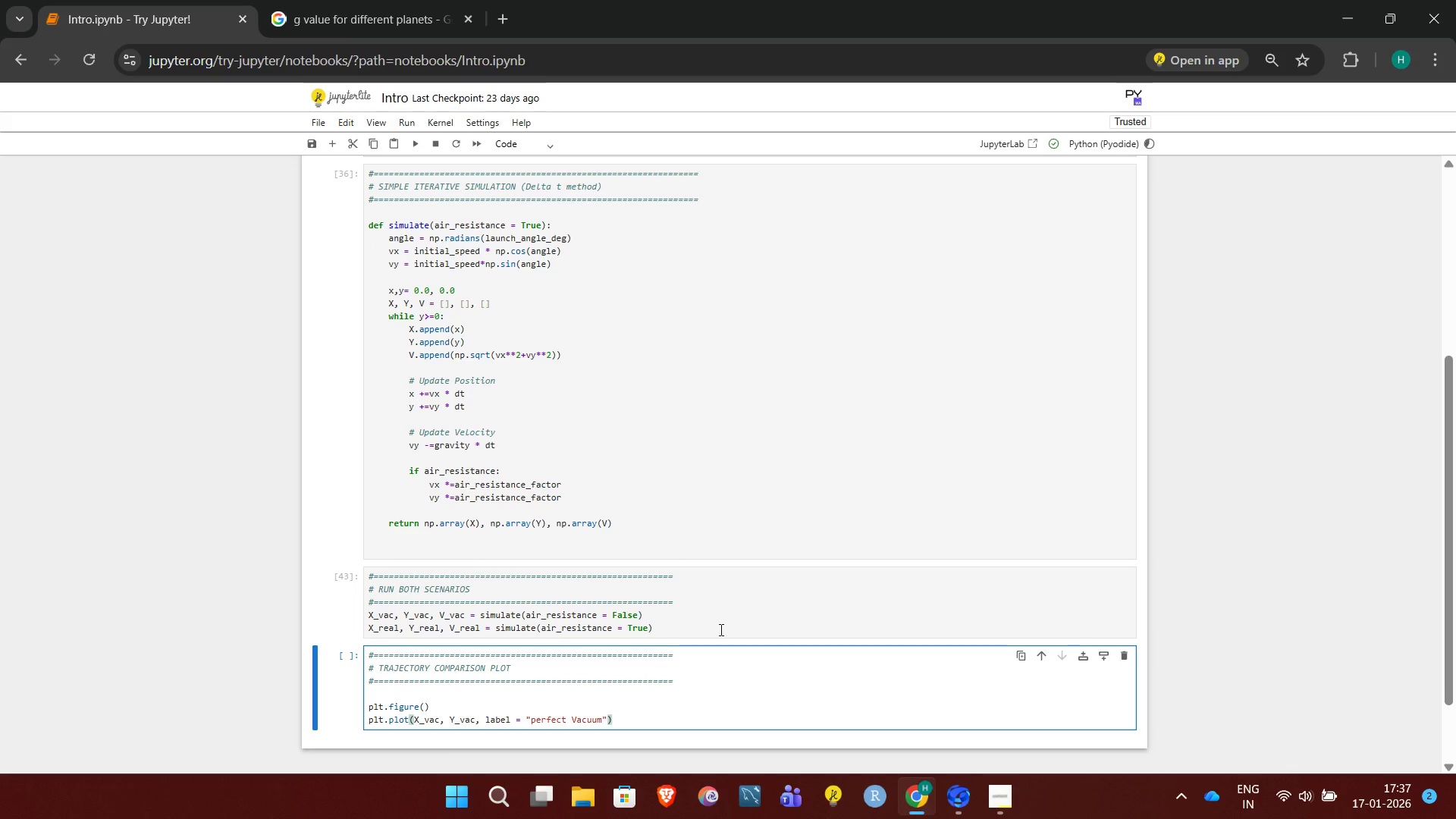 
key(Enter)
 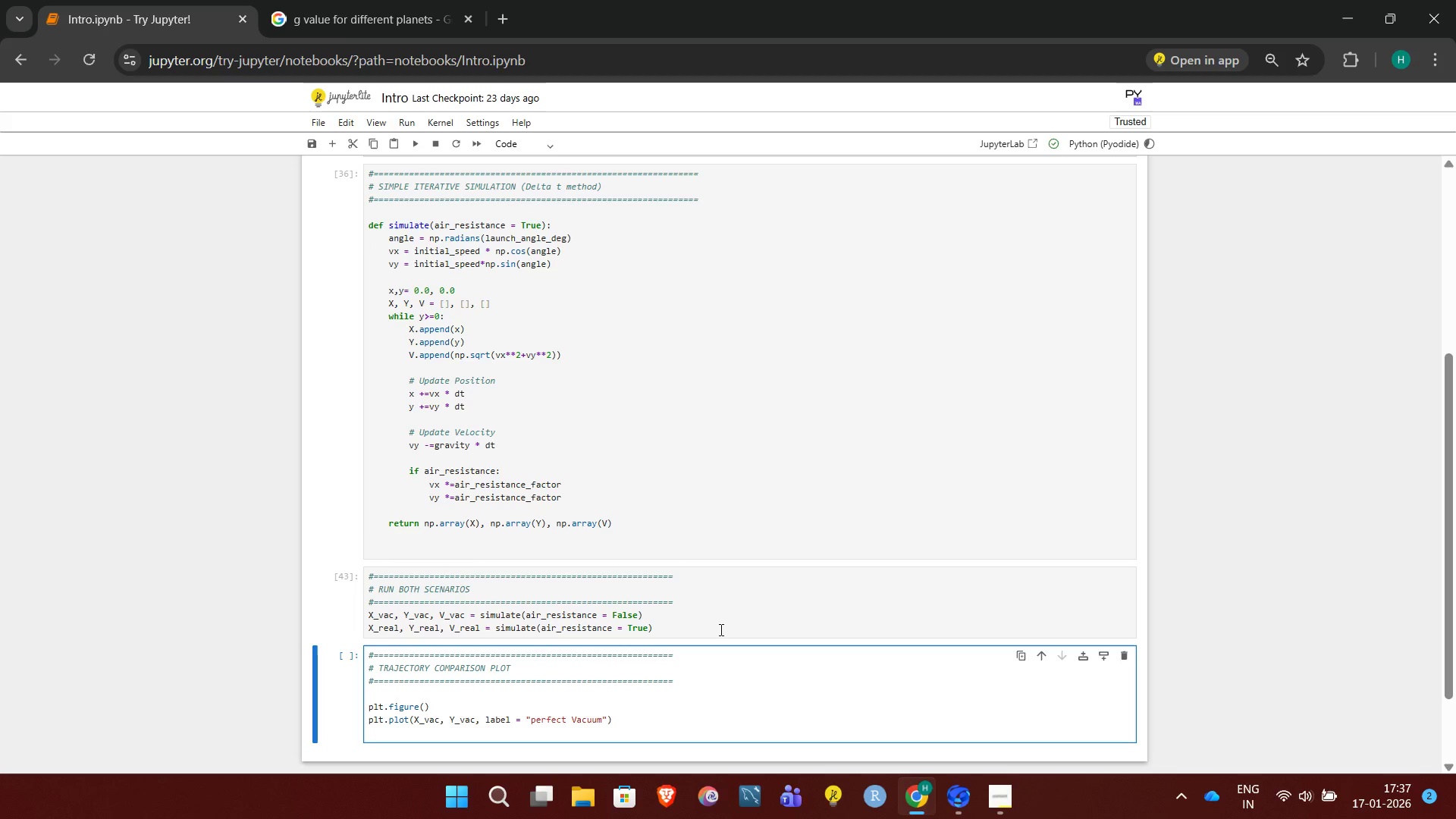 
type(plt.plot(X_real, Y_real,)
 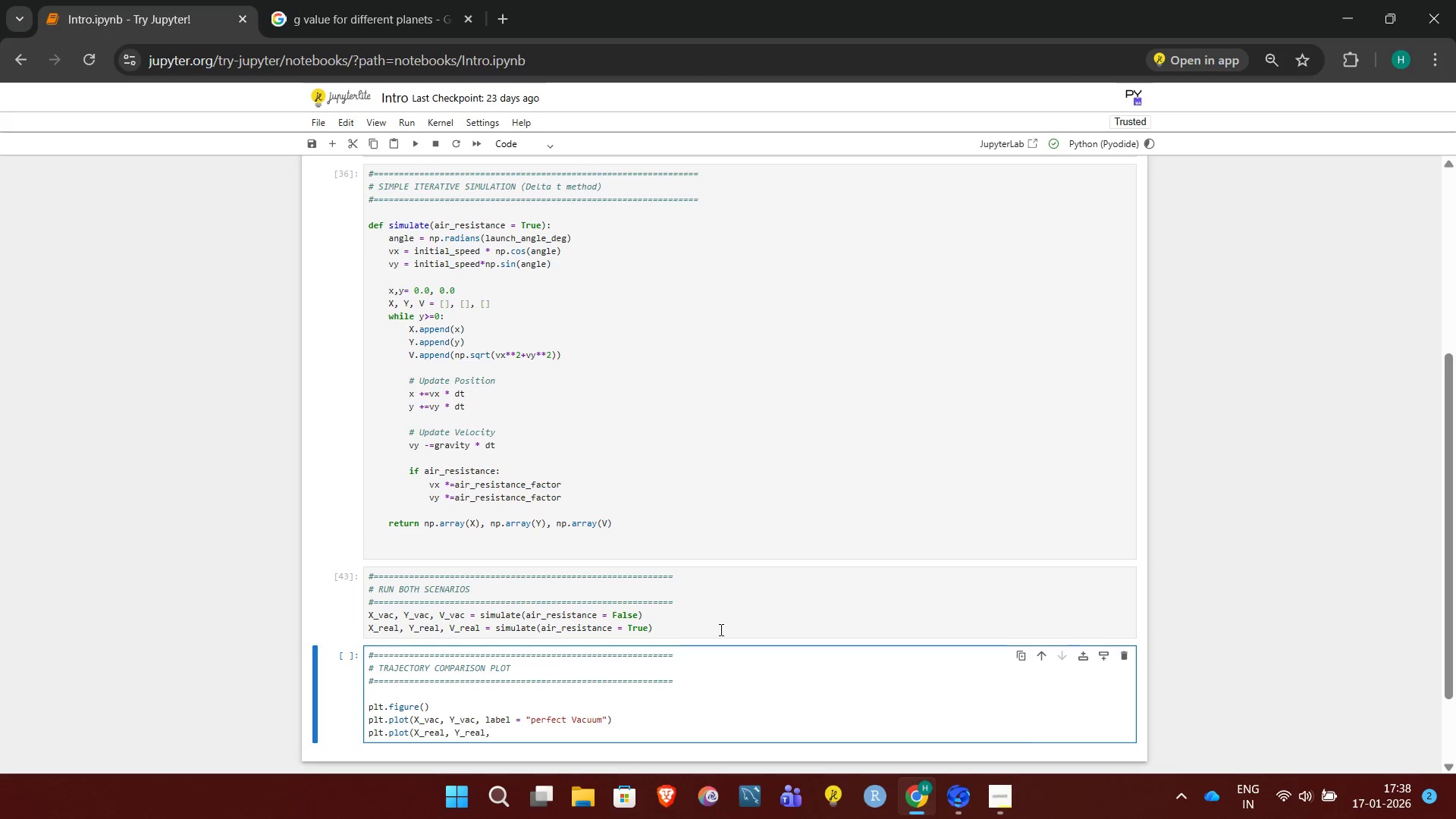 
type( label= "Real E)
key(Backspace)
type(World (Air Reis)
key(Backspace)
key(Backspace)
type(sistance)"))
 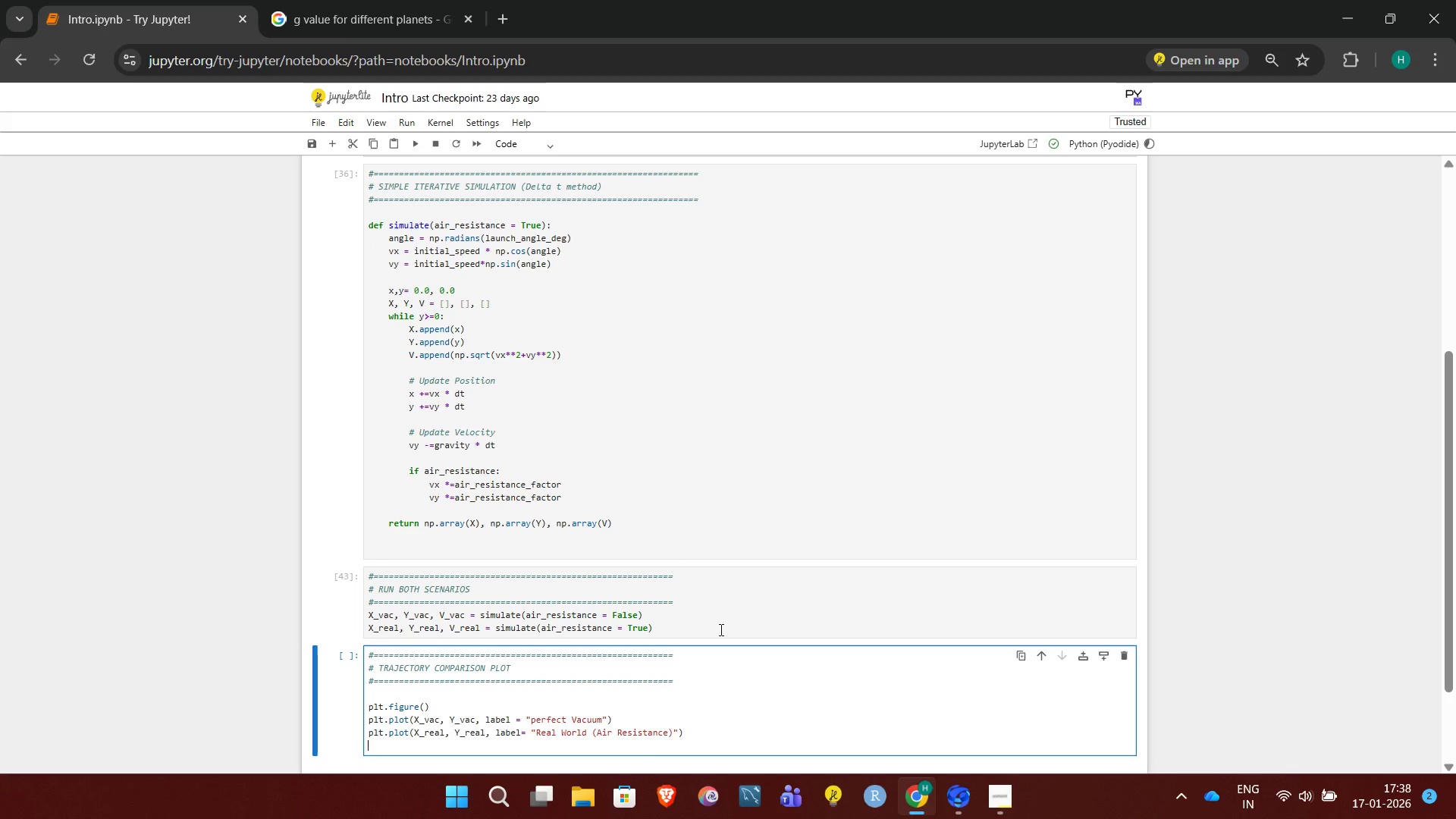 
key(Enter)
 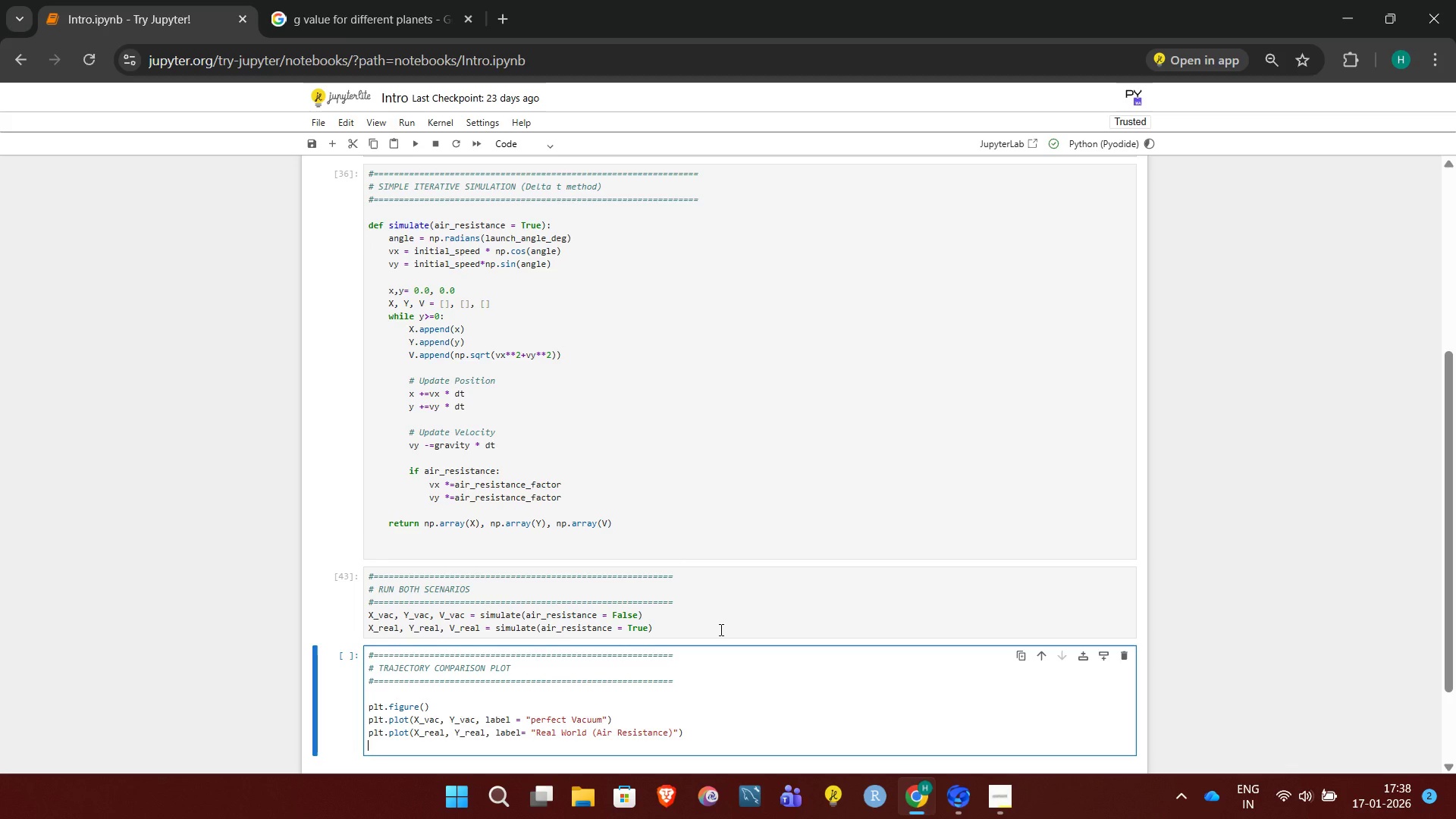 
type(plt.x_label)
key(Backspace)
key(Backspace)
key(Backspace)
key(Backspace)
key(Backspace)
key(Backspace)
type(label("Horizintal Distance (m)"))
 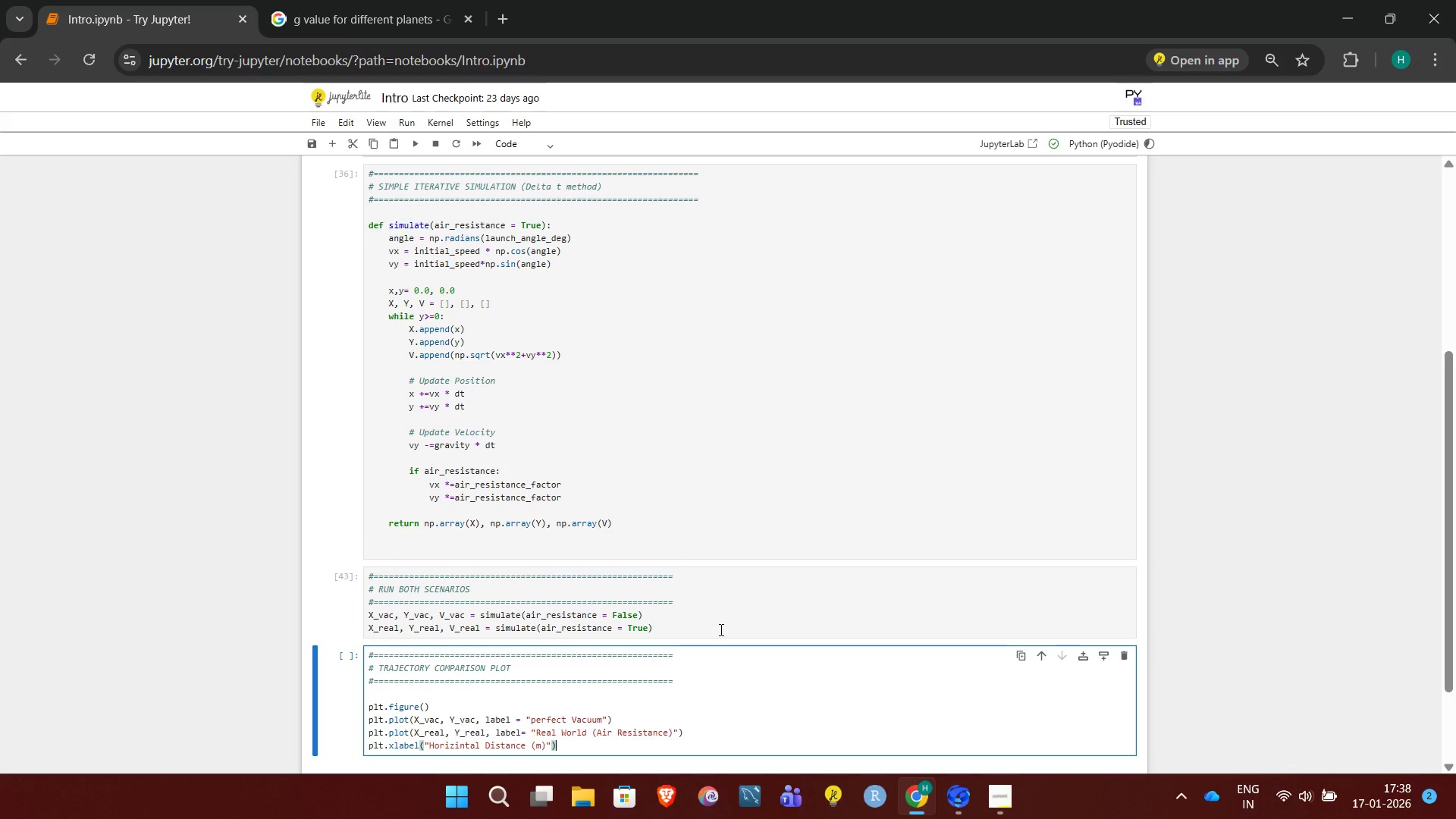 
key(Enter)